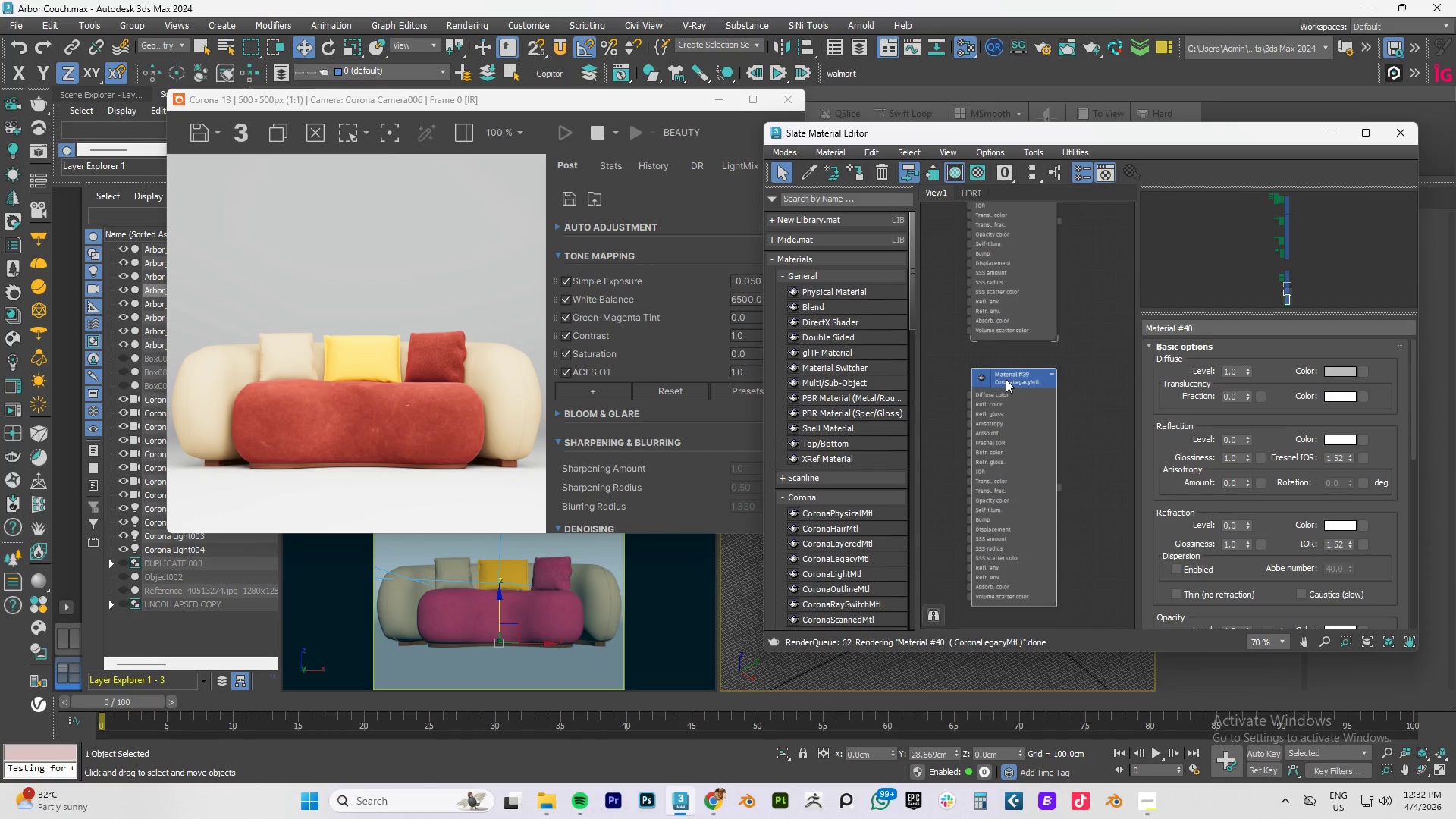 
scroll: coordinate [993, 406], scroll_direction: up, amount: 3.0
 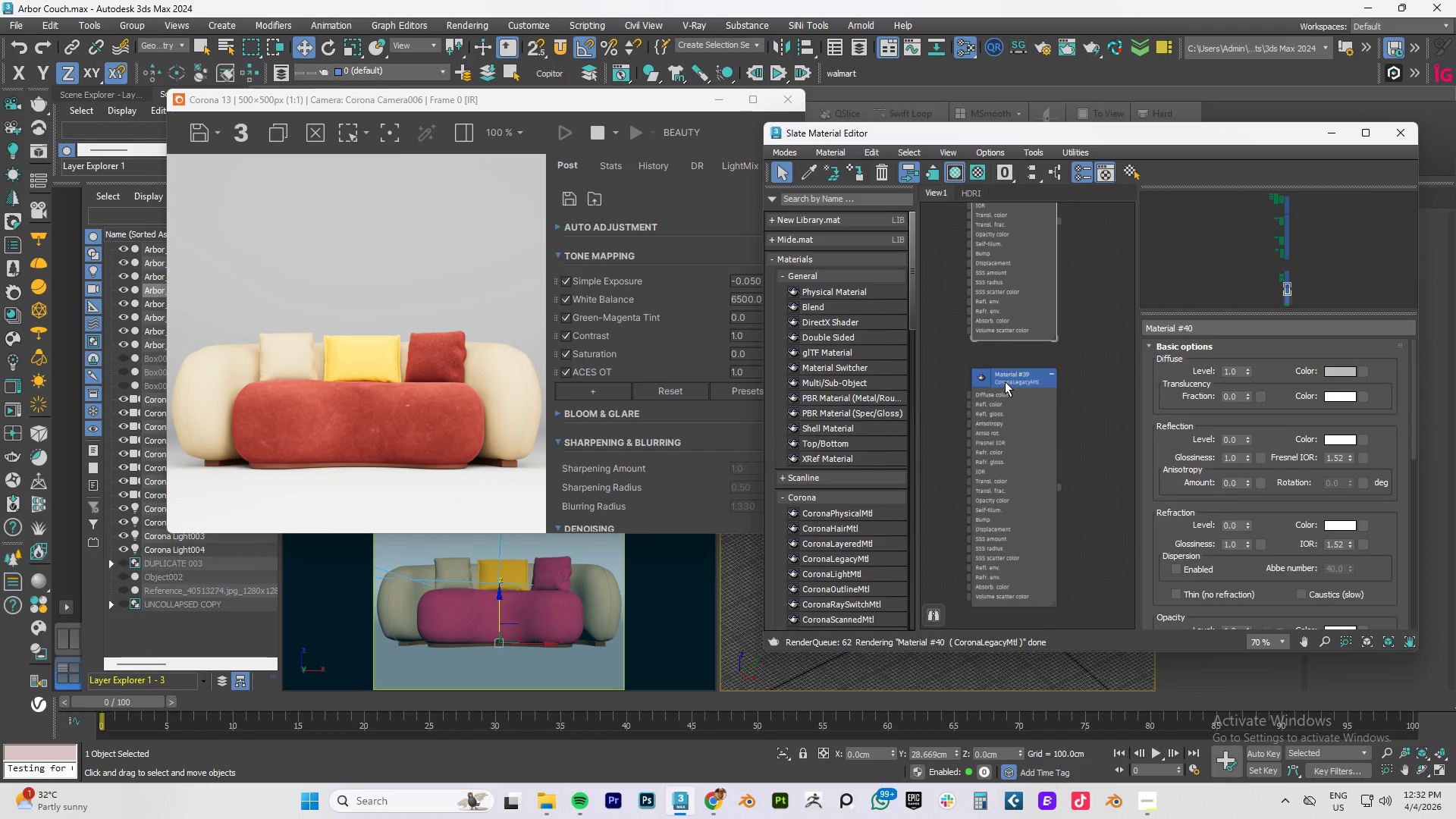 
right_click([1006, 379])
 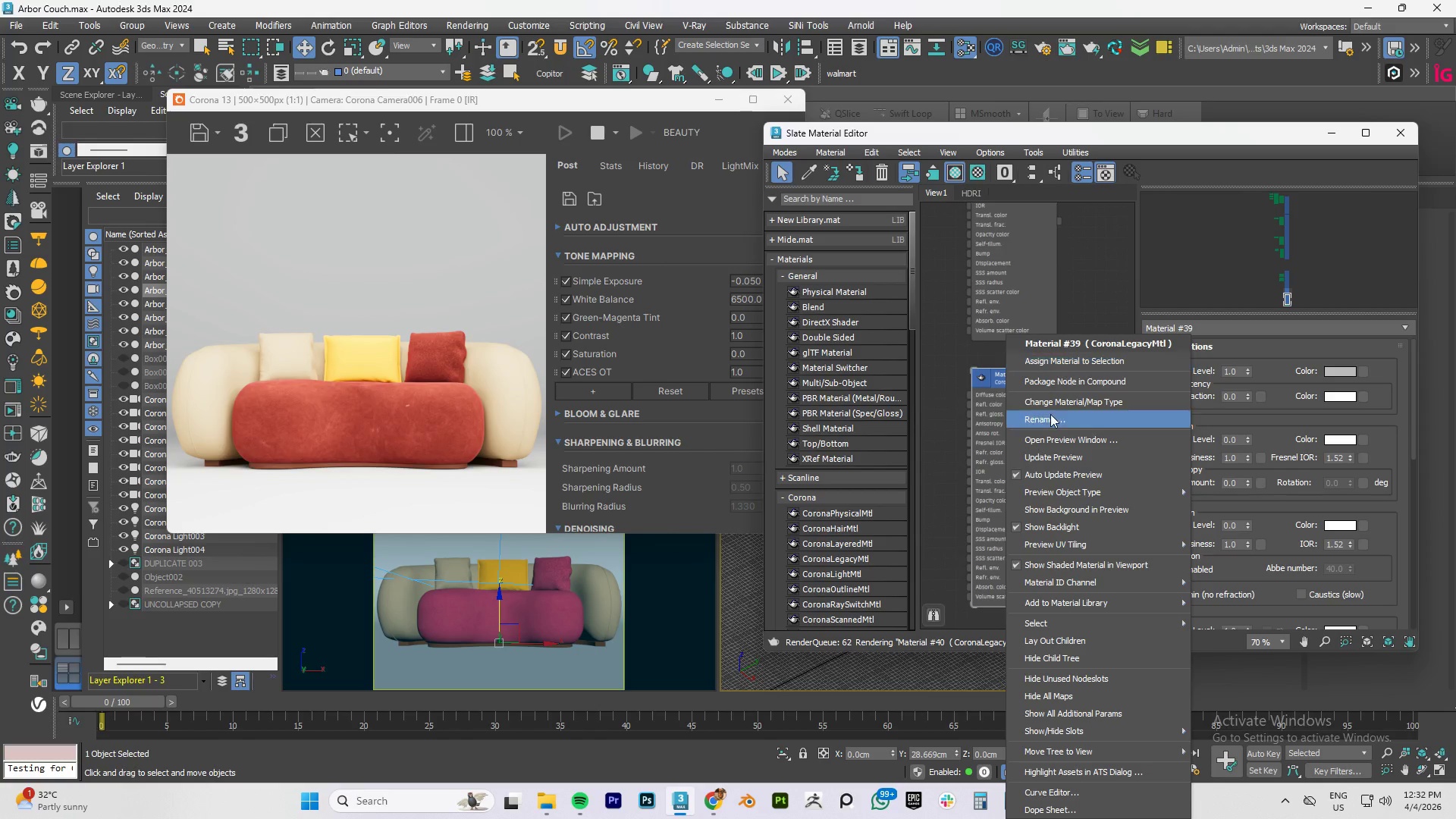 
left_click([1049, 454])
 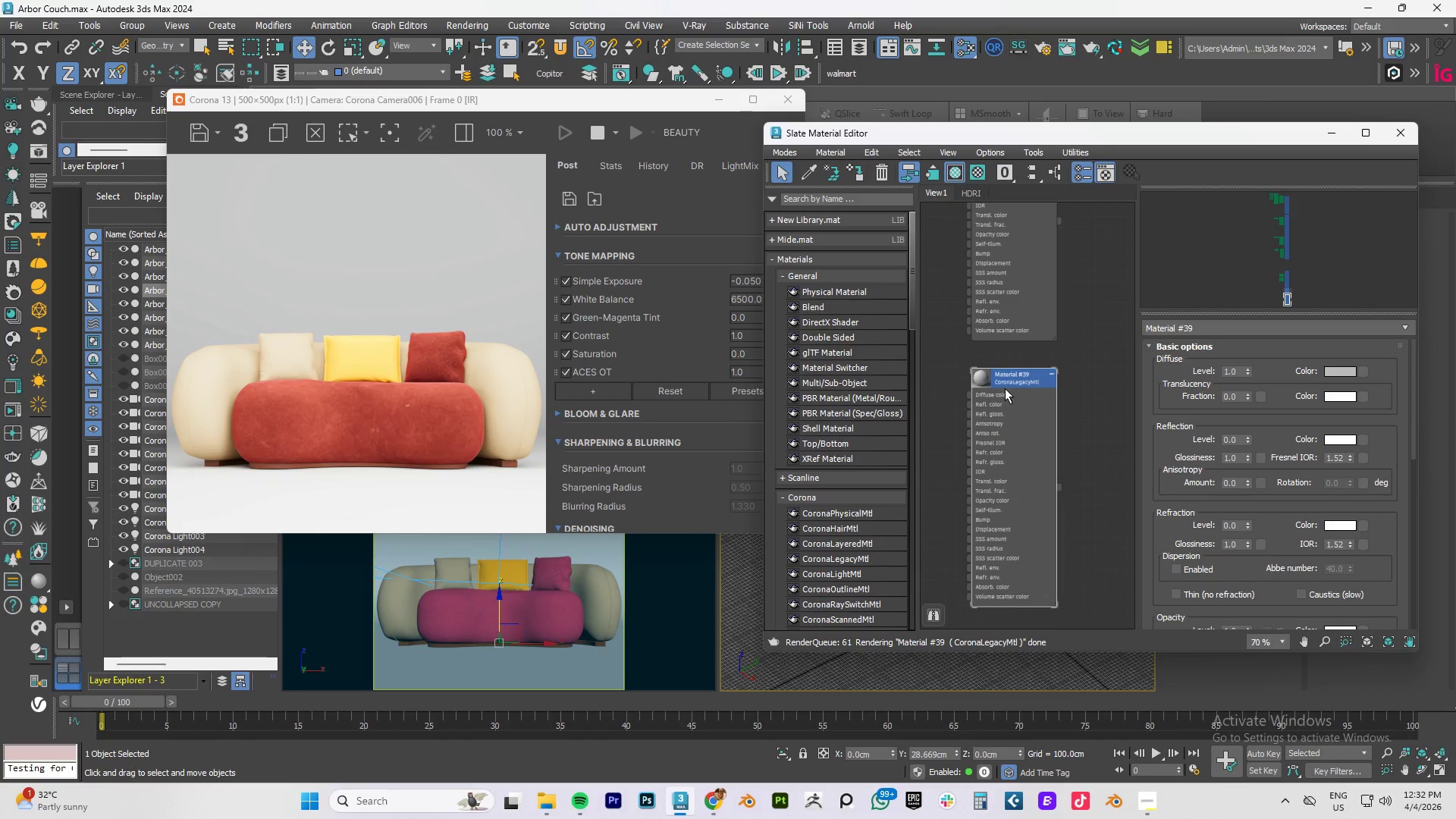 
right_click([983, 372])
 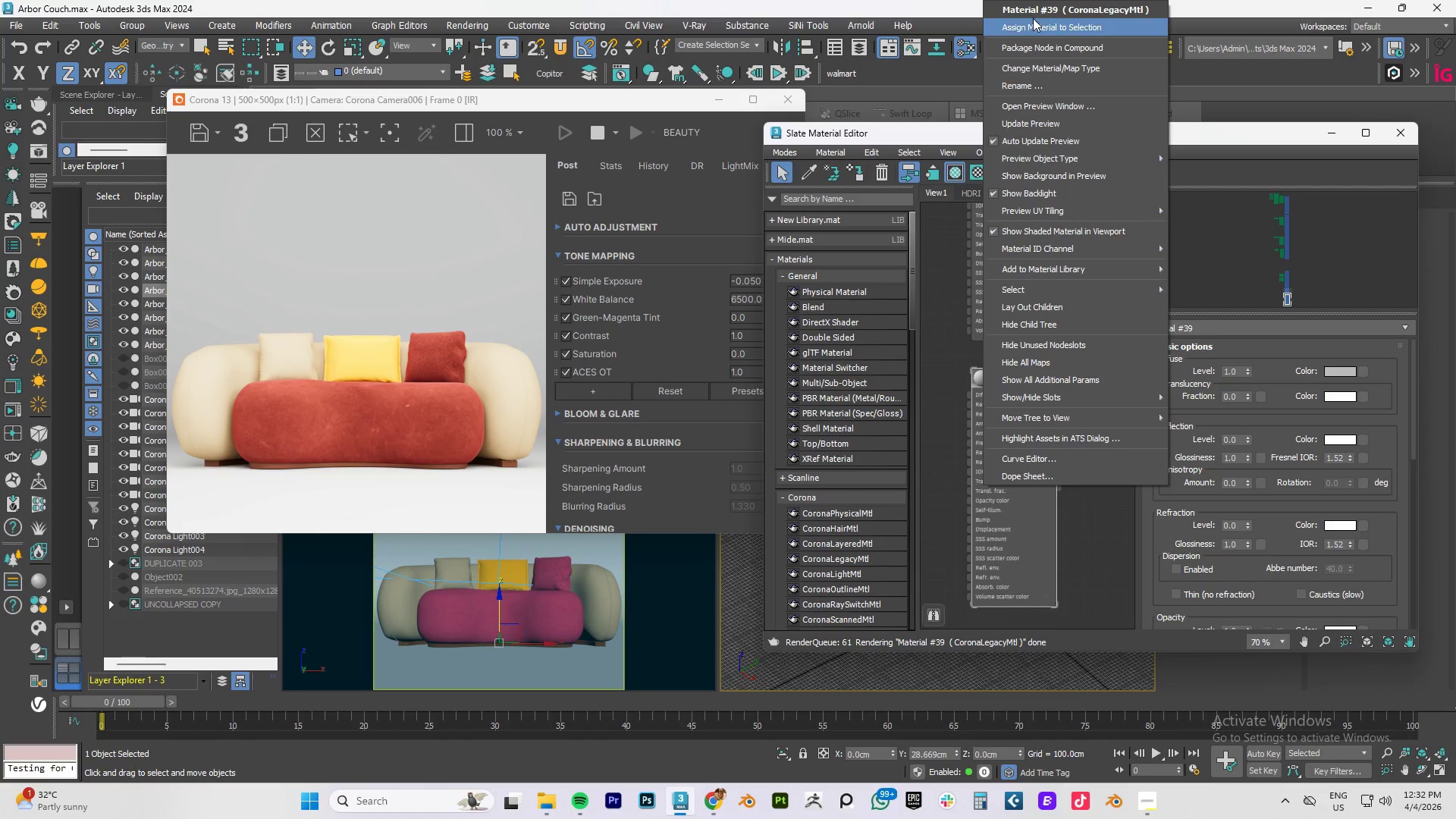 
left_click([1033, 24])
 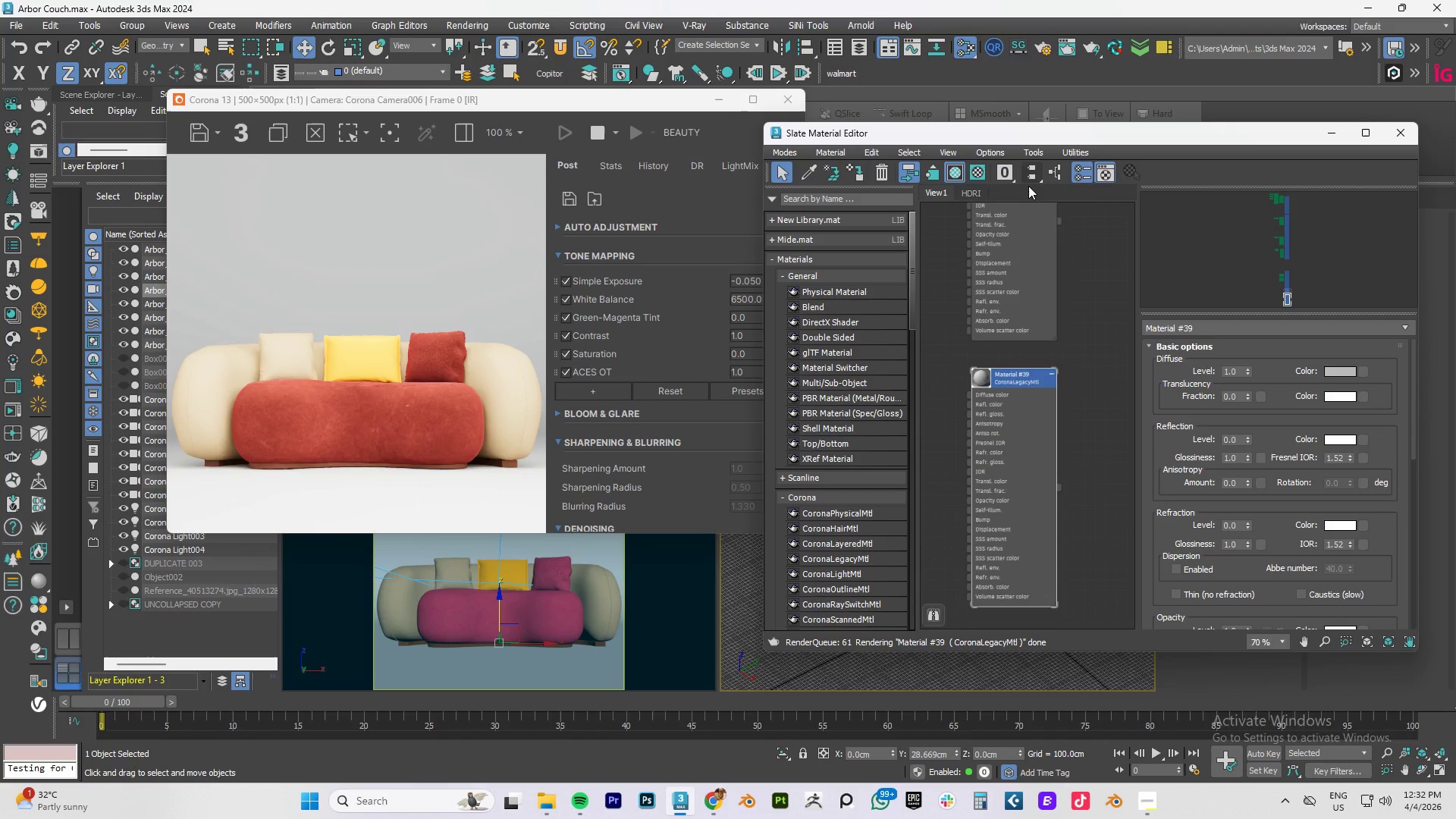 
mouse_move([1310, 370])
 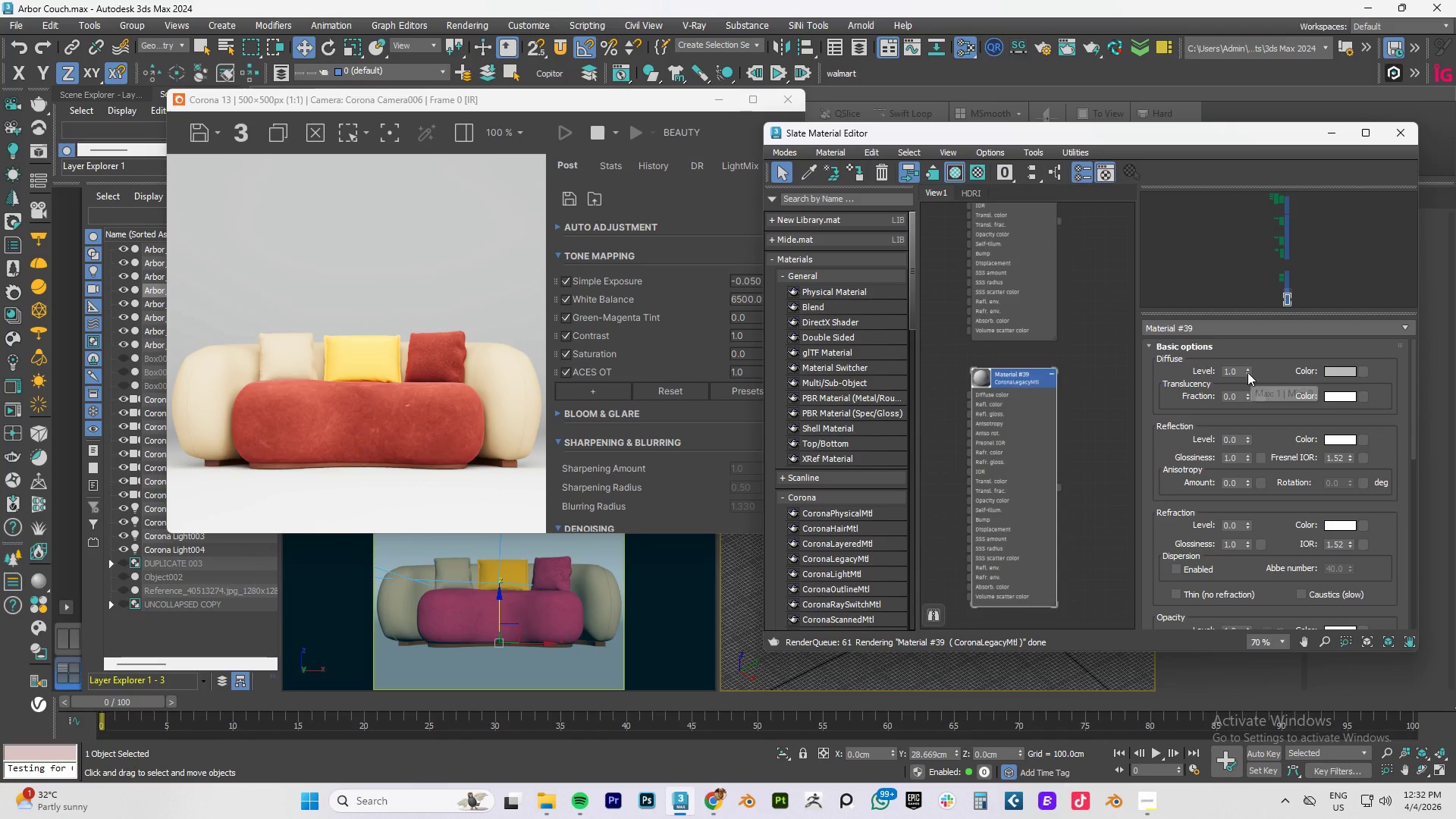 
left_click_drag(start_coordinate=[1246, 372], to_coordinate=[1251, 326])
 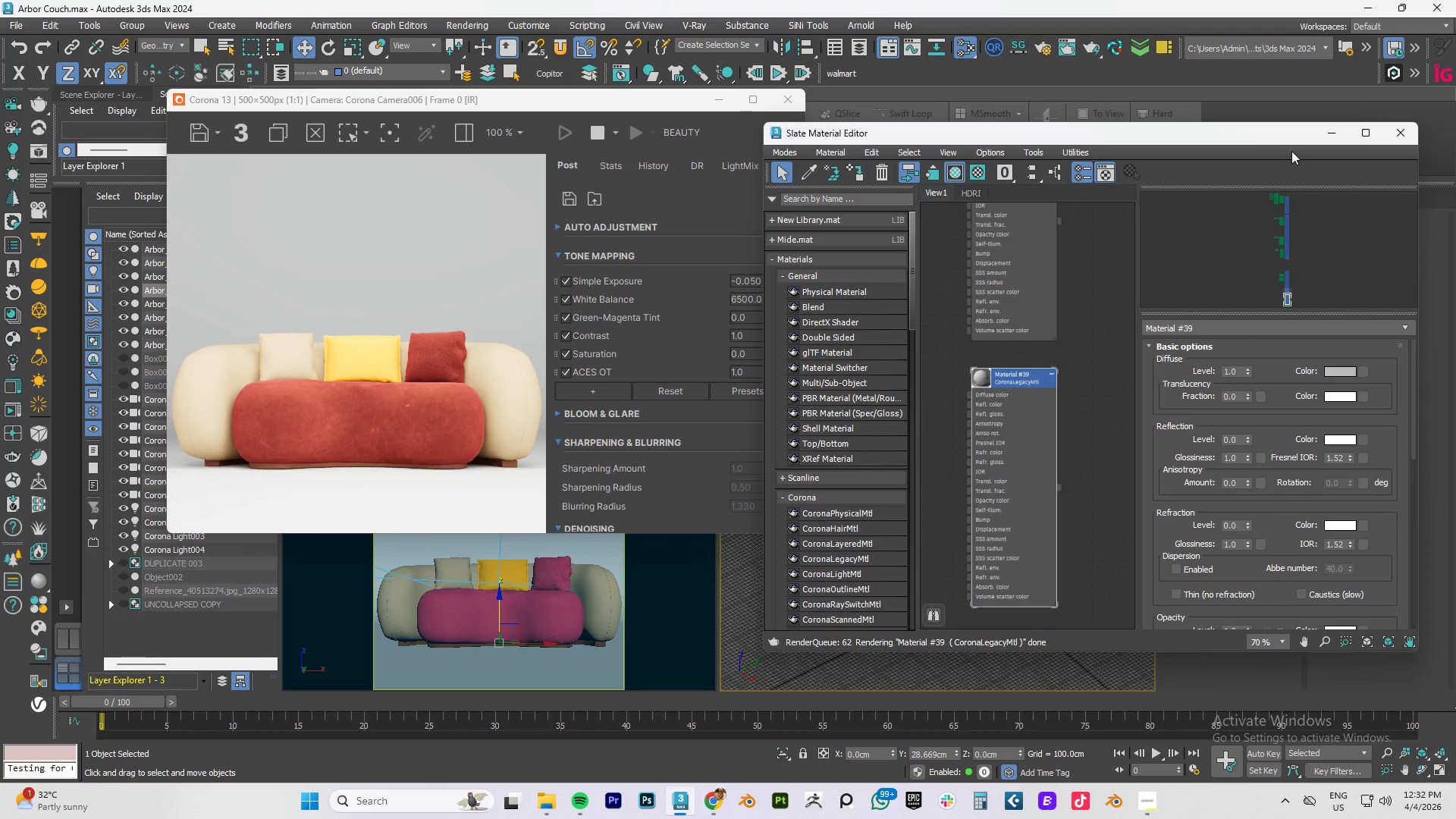 
left_click([1327, 134])
 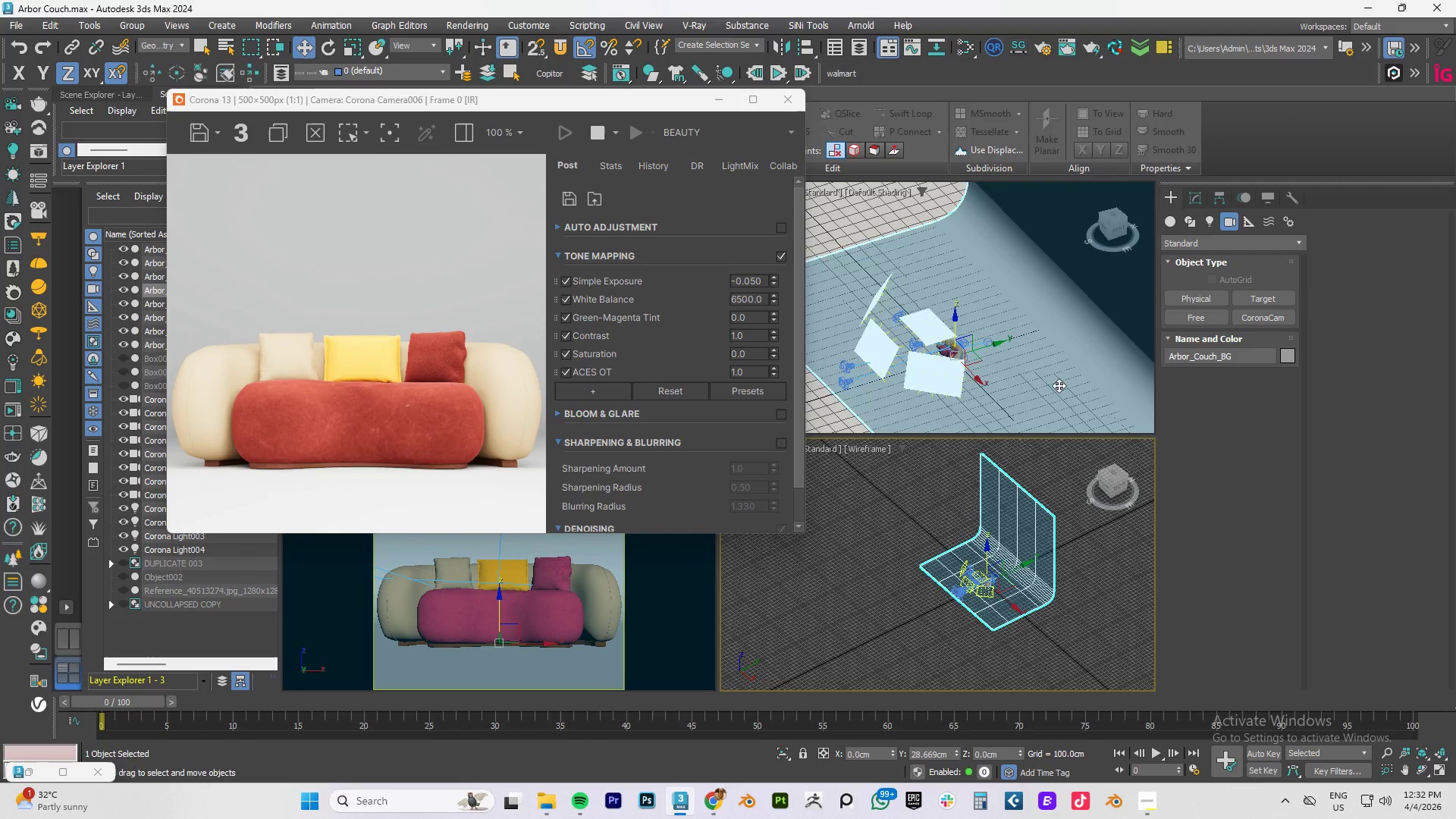 
scroll: coordinate [942, 386], scroll_direction: up, amount: 2.0
 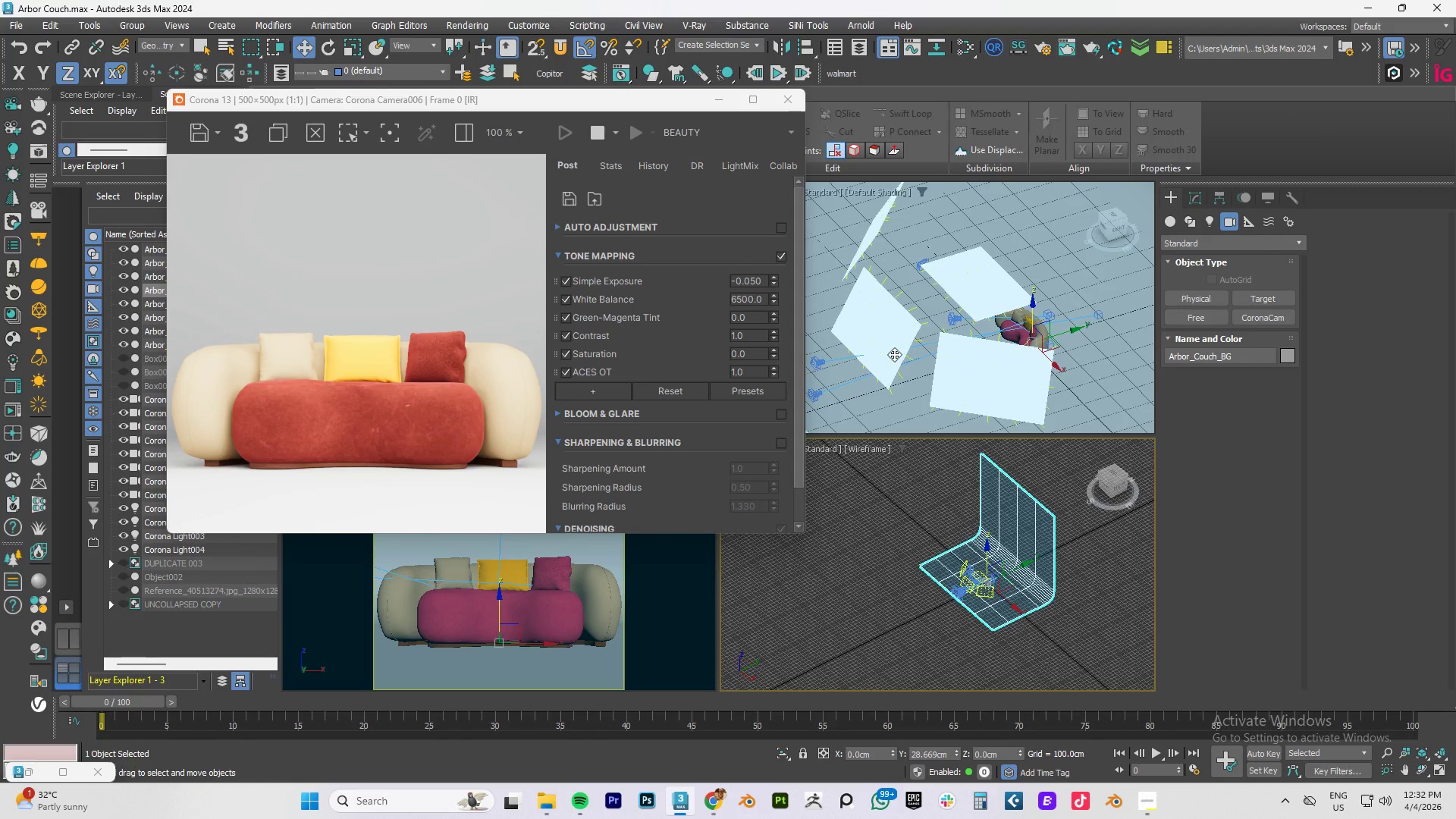 
left_click([886, 346])
 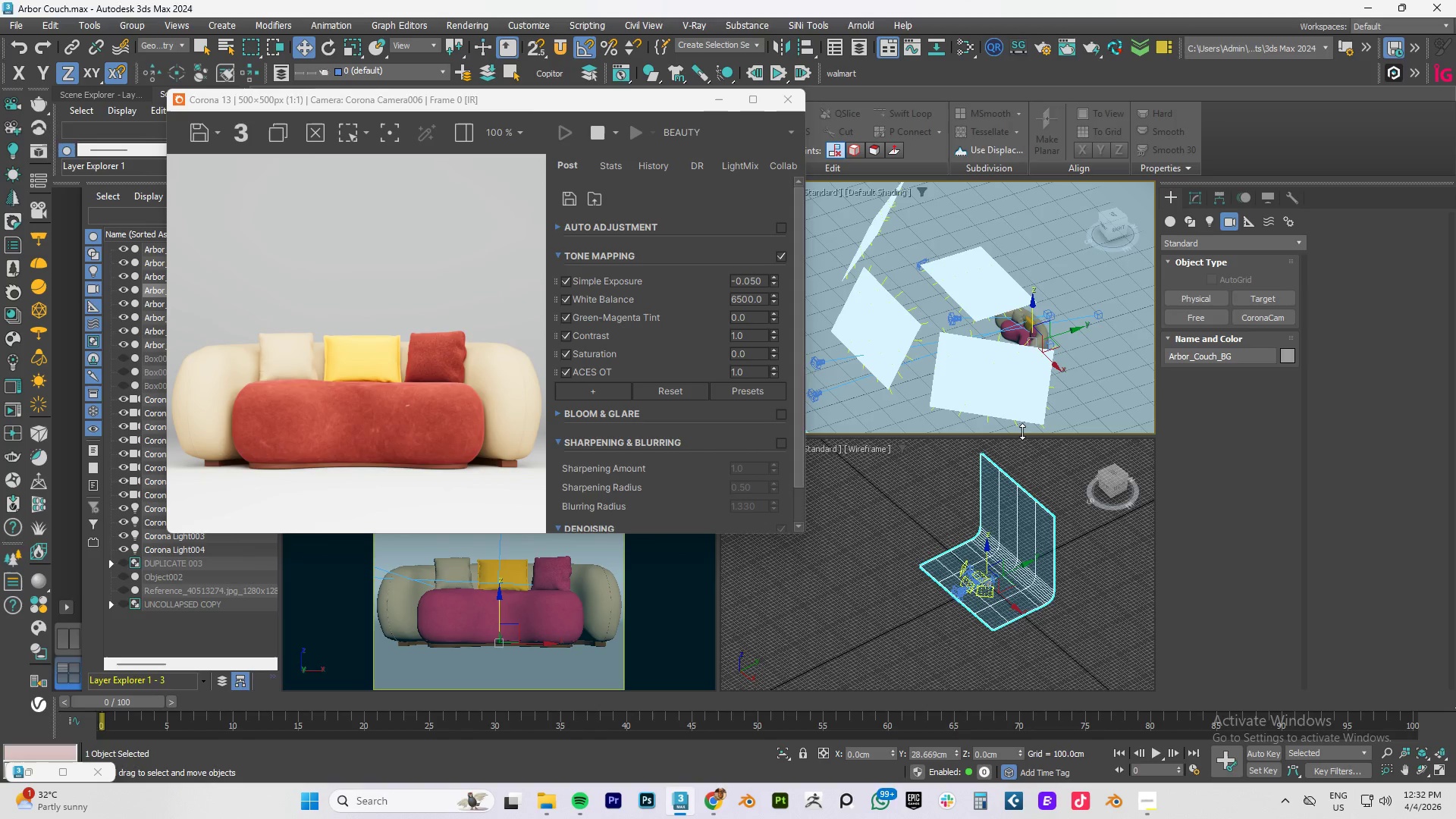 
left_click([171, 37])
 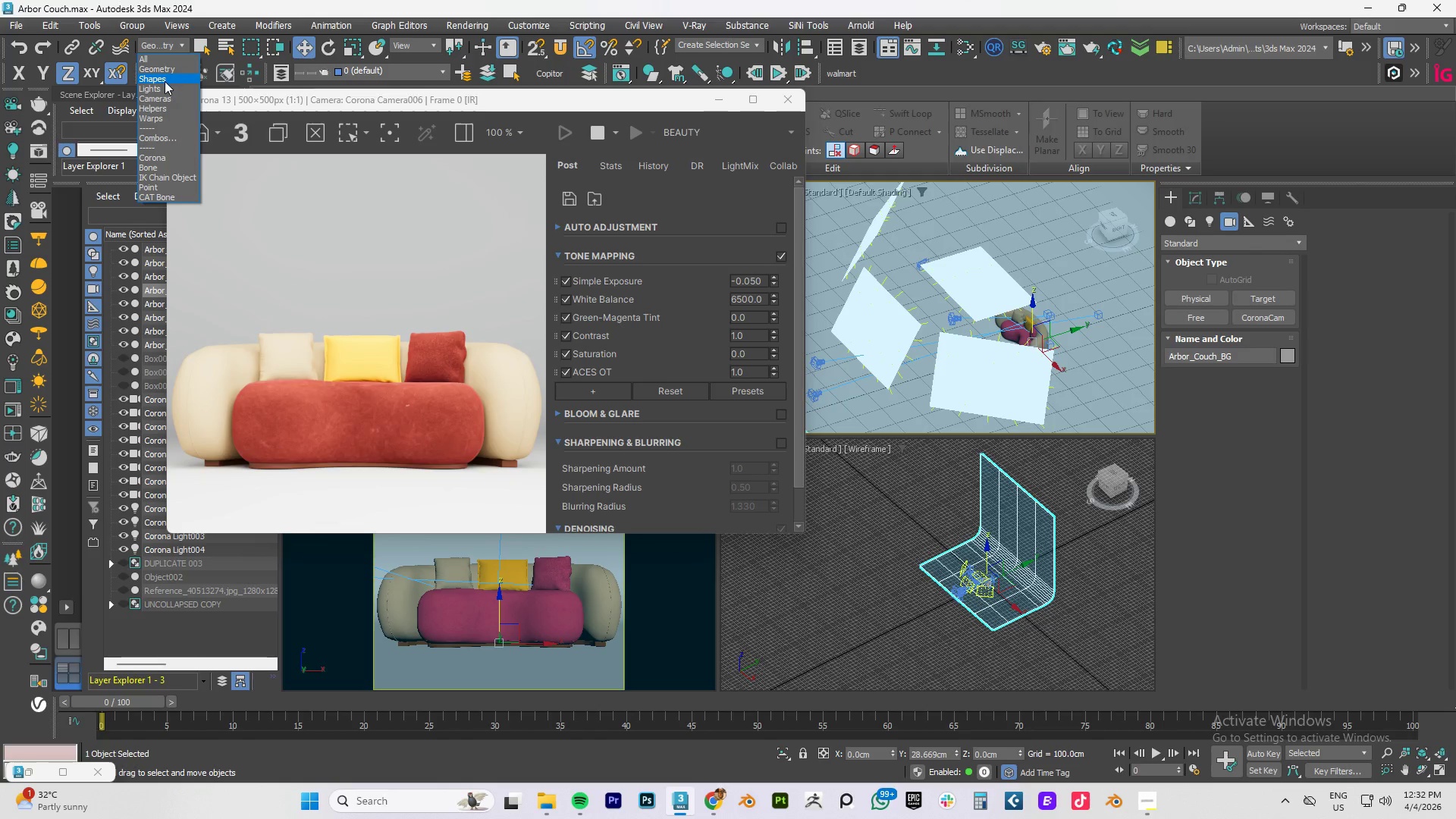 
left_click([160, 87])
 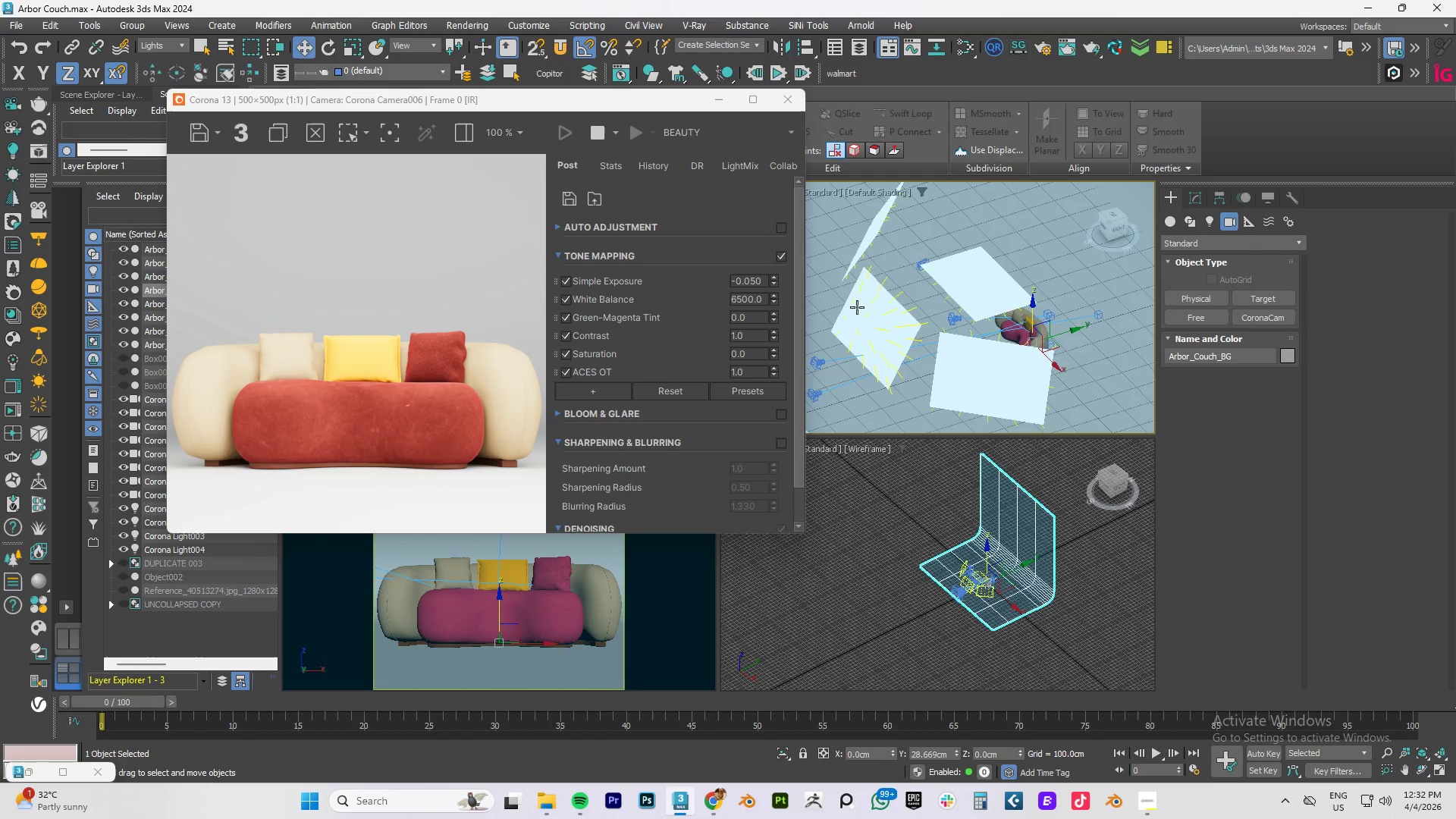 
left_click([883, 322])
 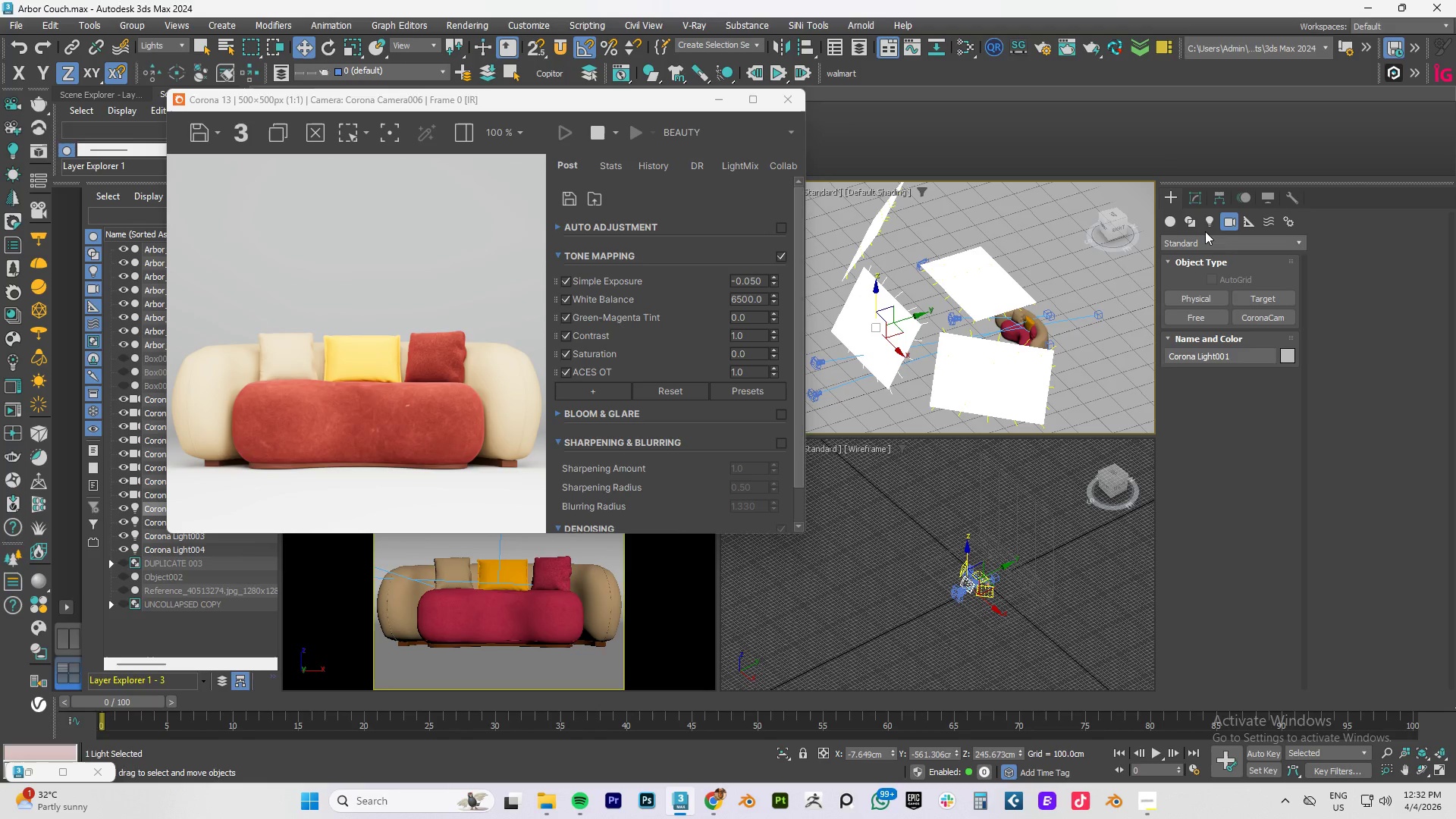 
left_click([1194, 198])
 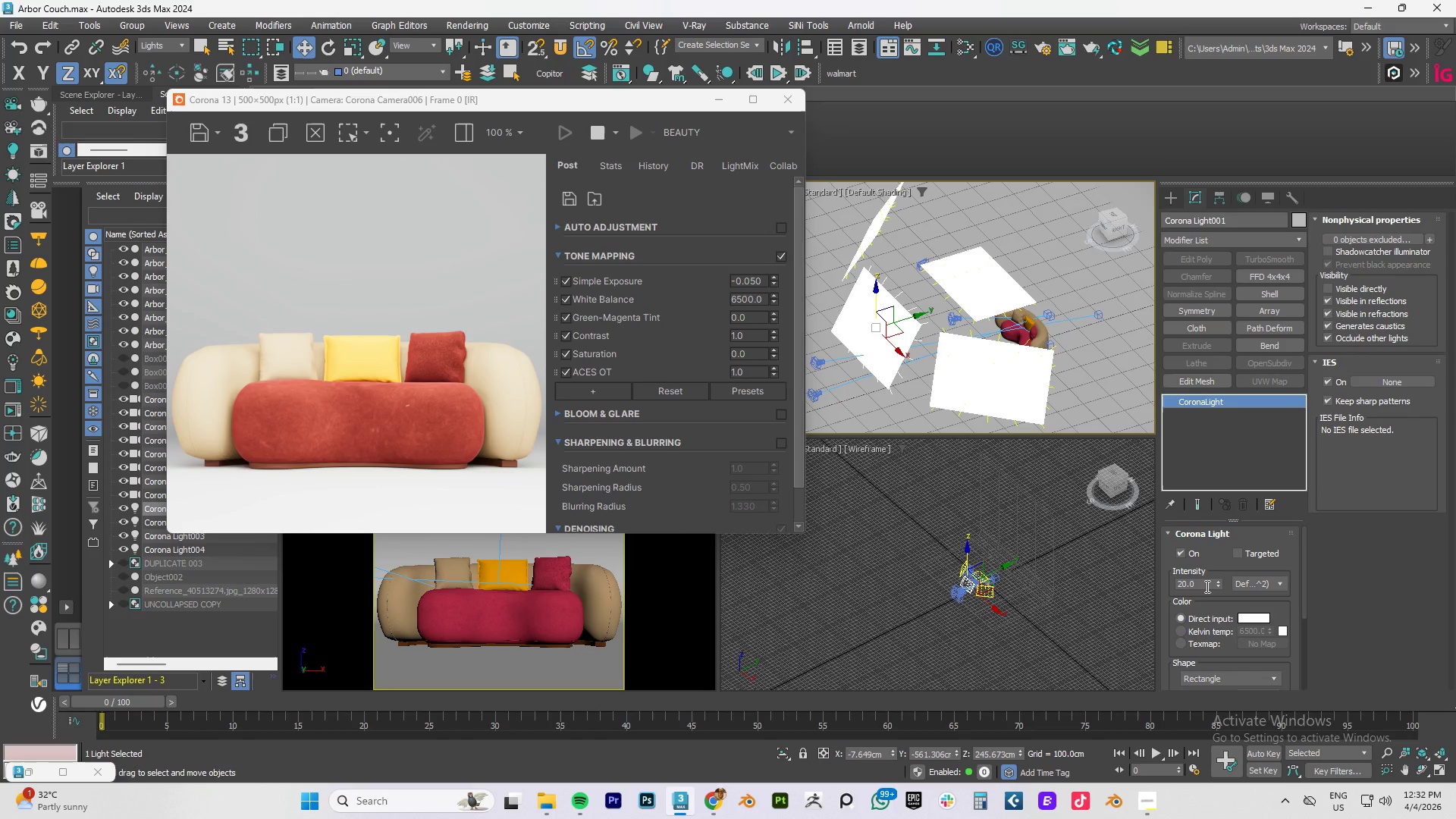 
double_click([1204, 585])
 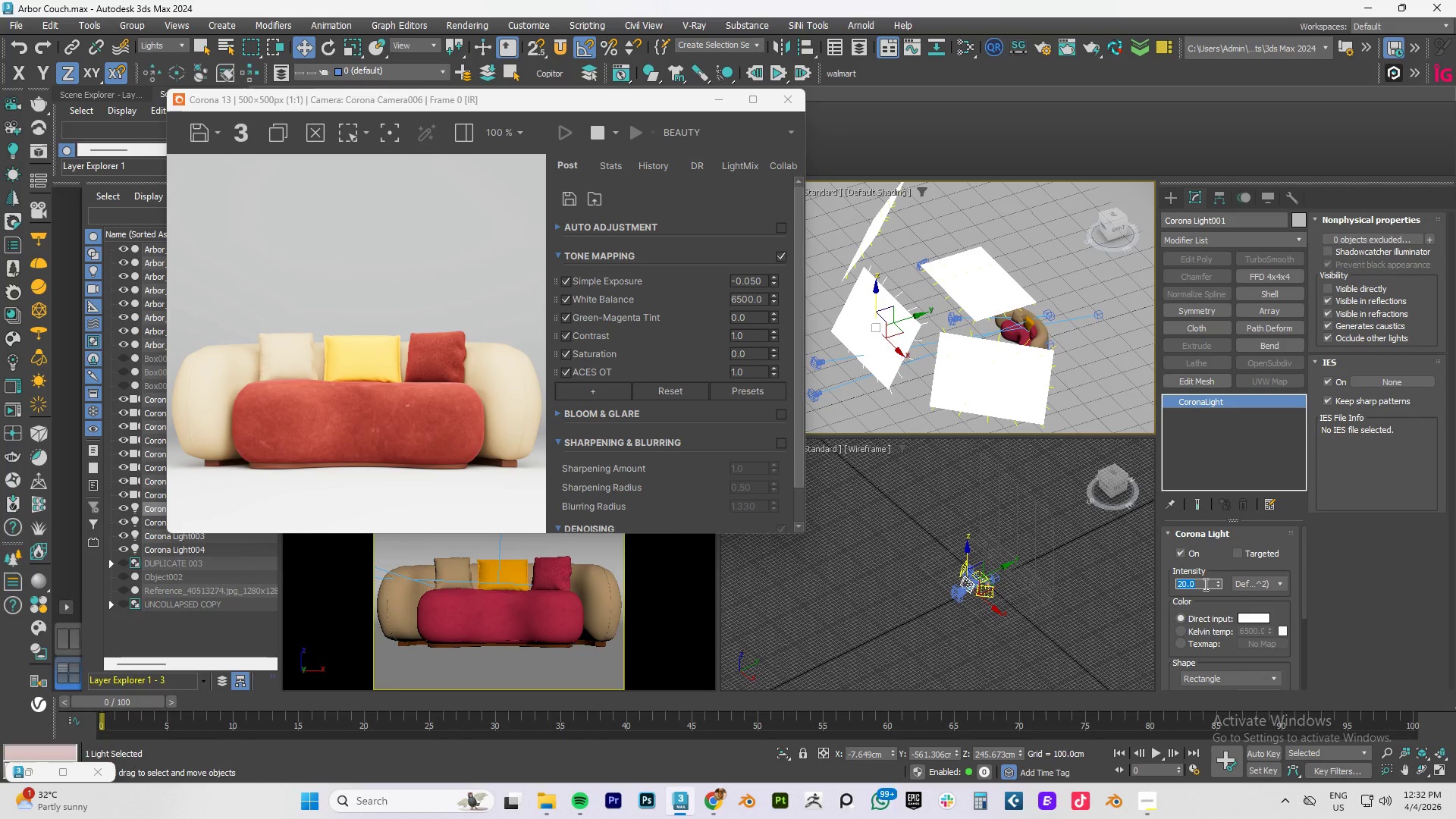 
key(Numpad1)
 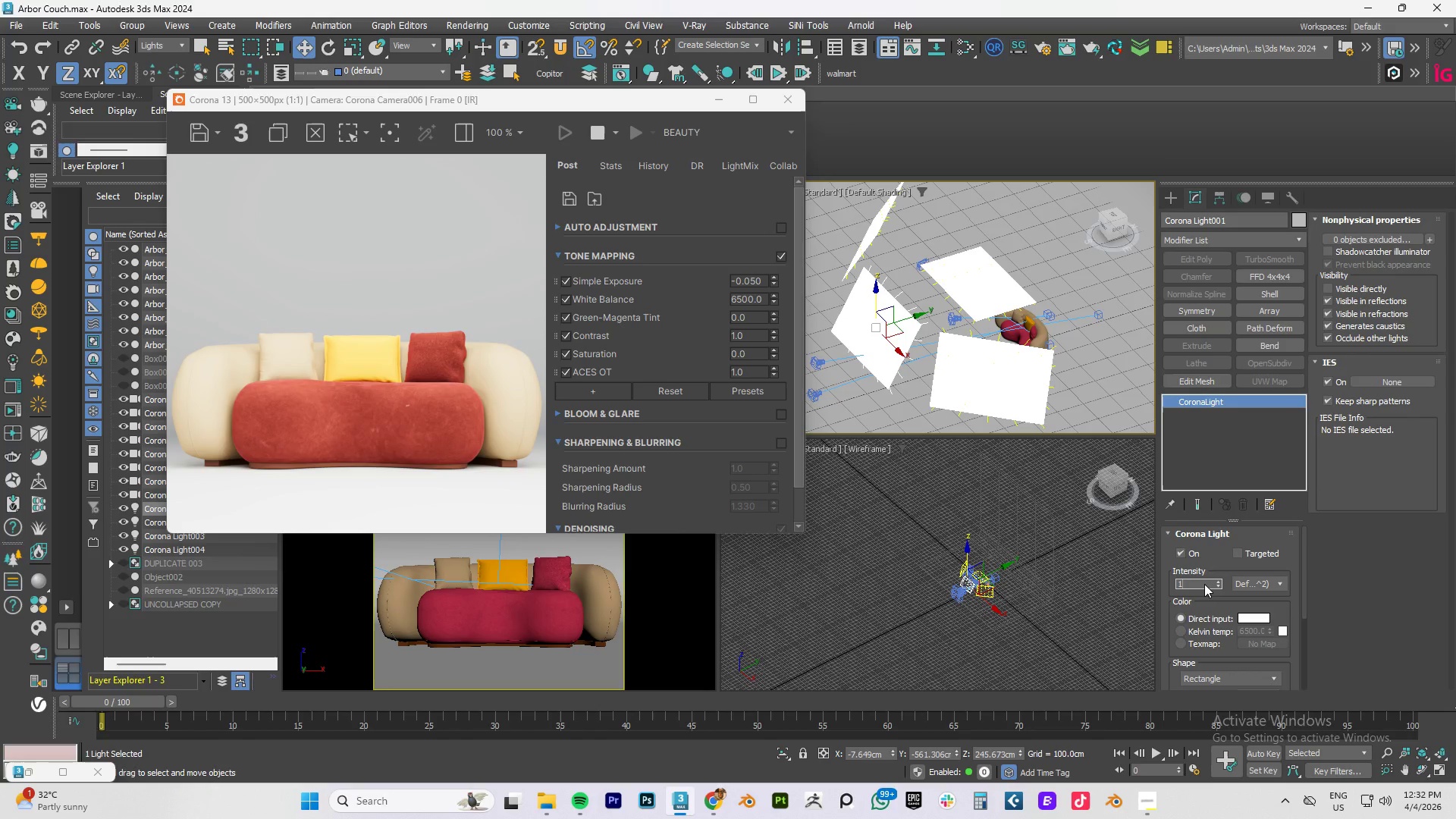 
key(Numpad0)
 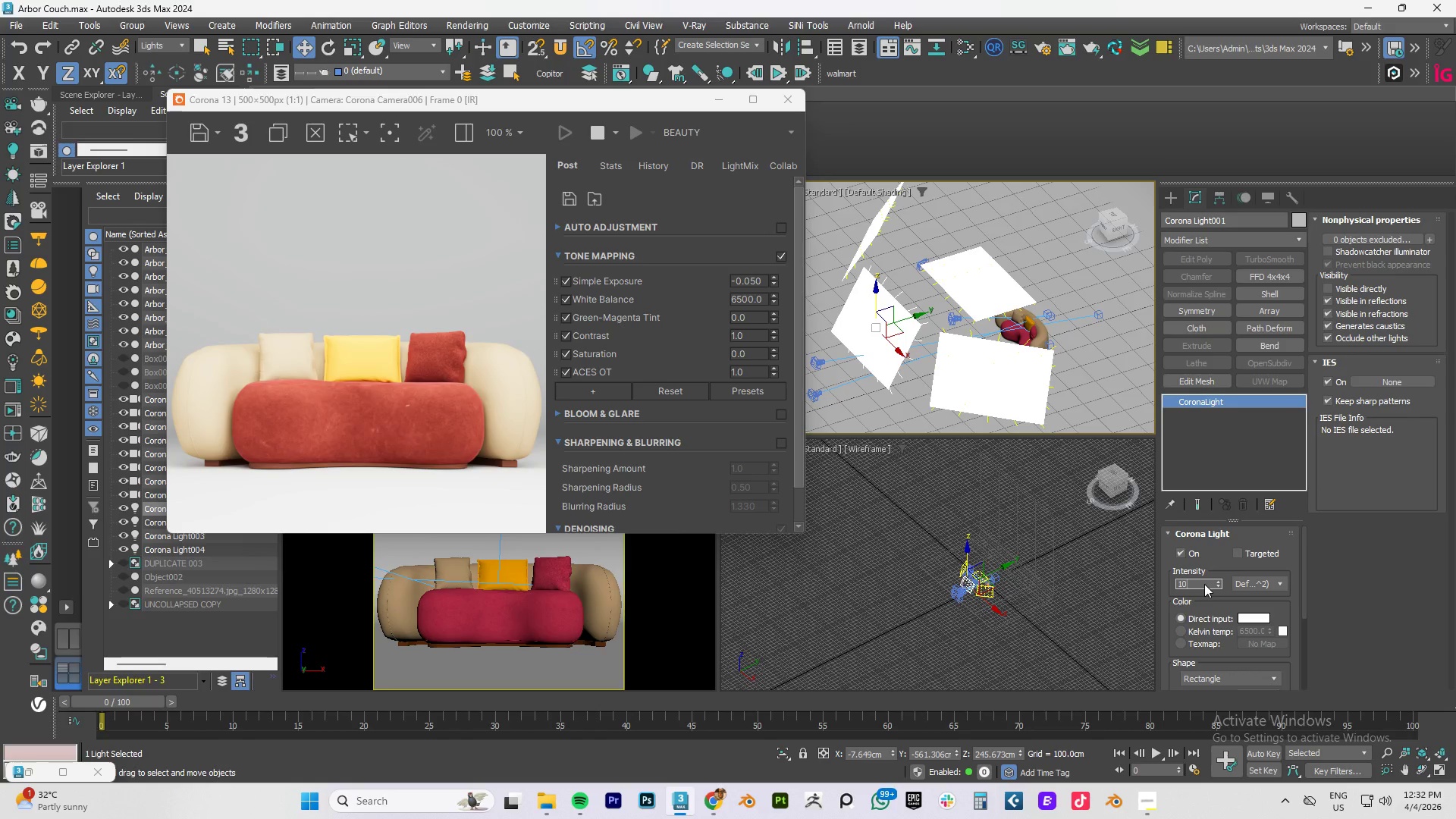 
key(NumpadEnter)
 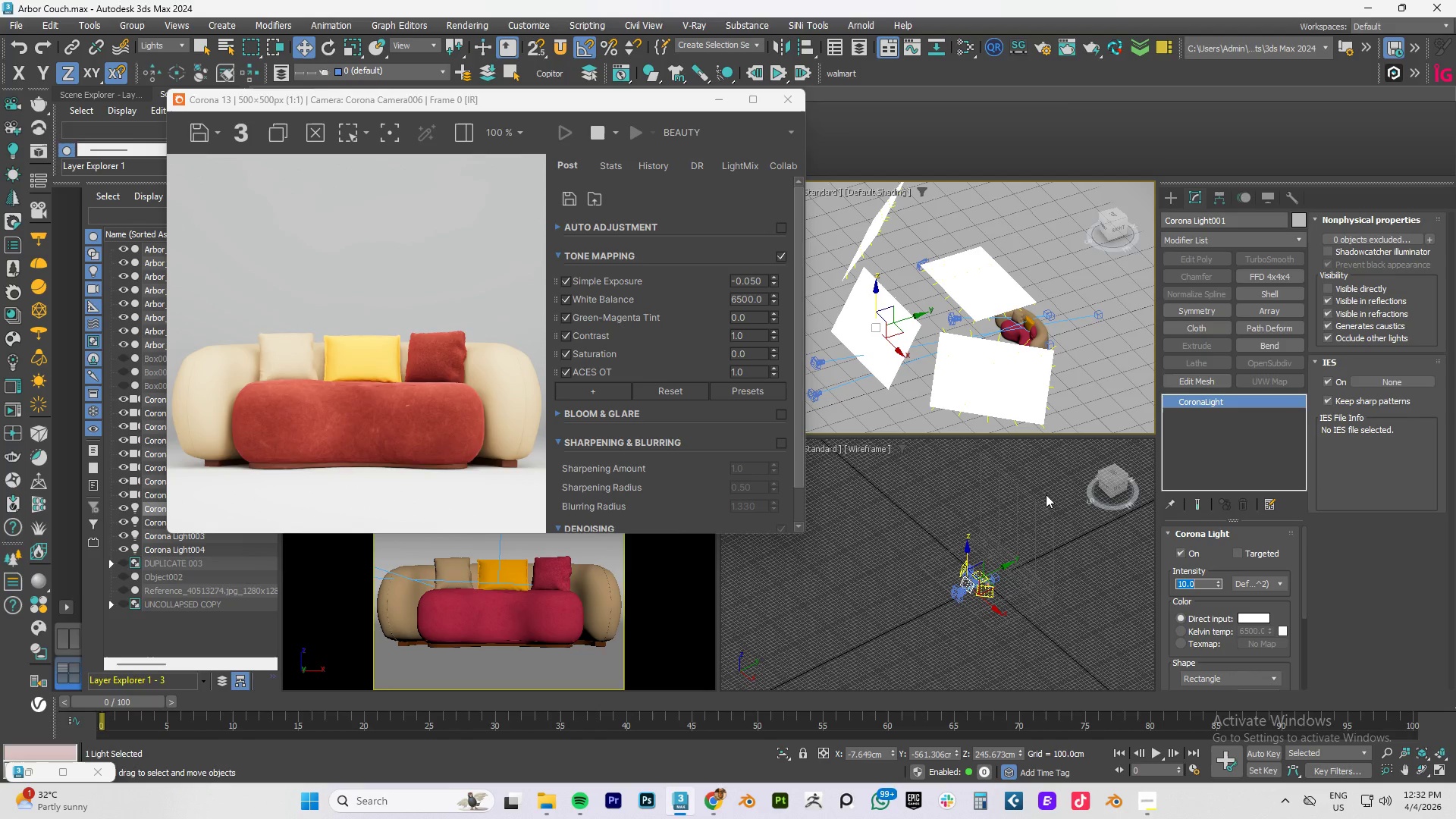 
left_click([982, 302])
 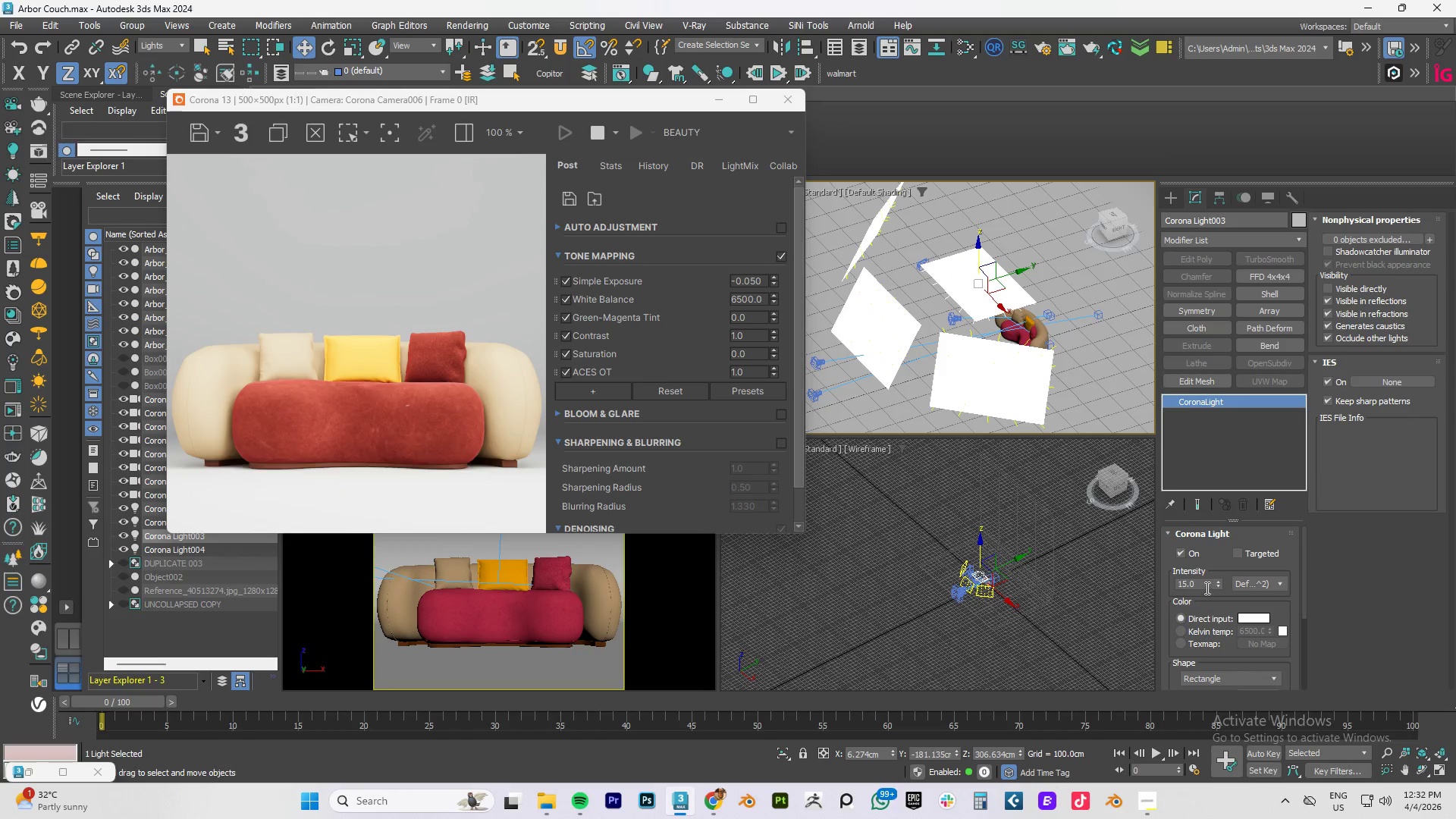 
left_click([1205, 584])
 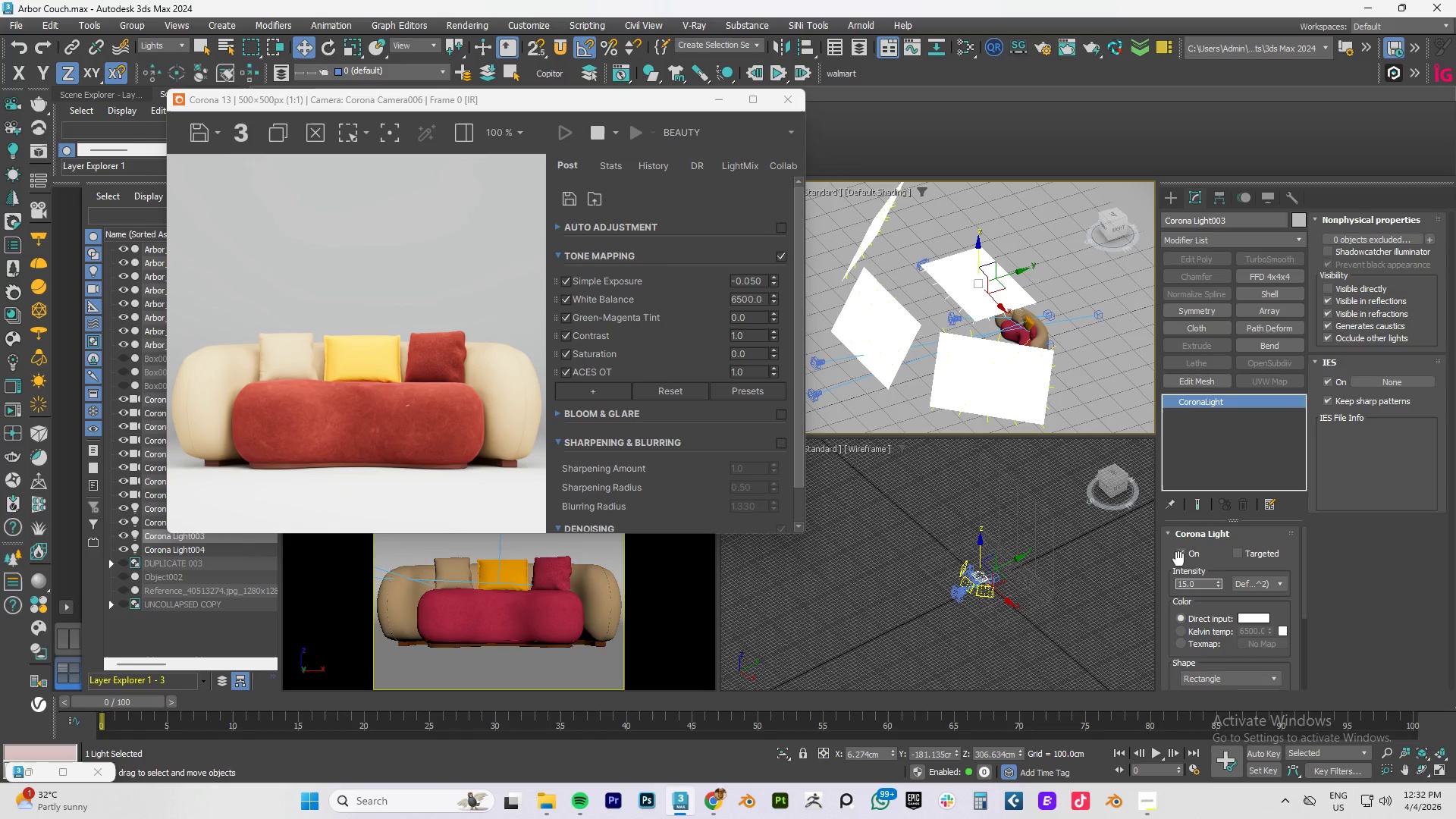 
left_click([1180, 556])
 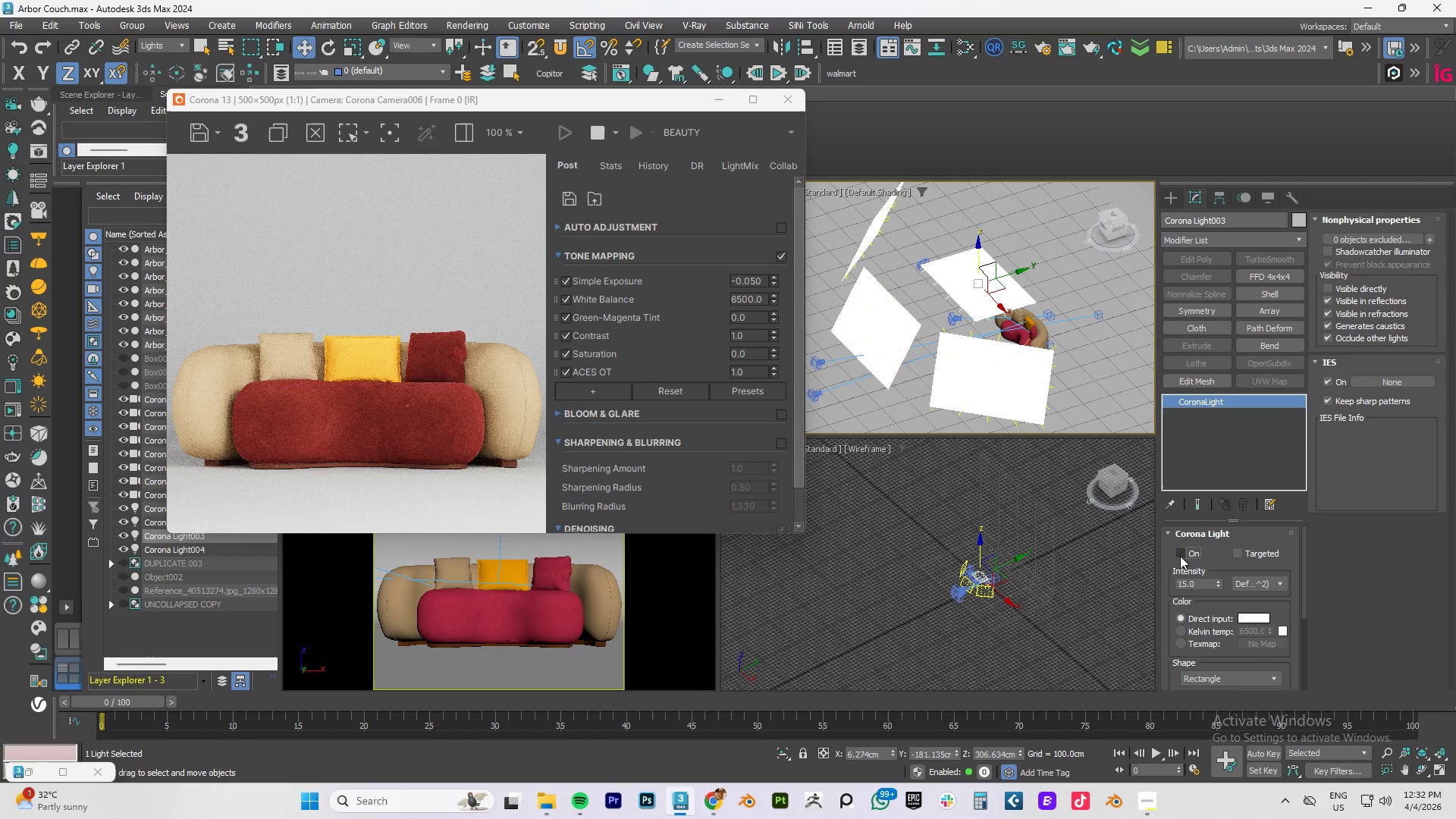 
left_click([1180, 556])
 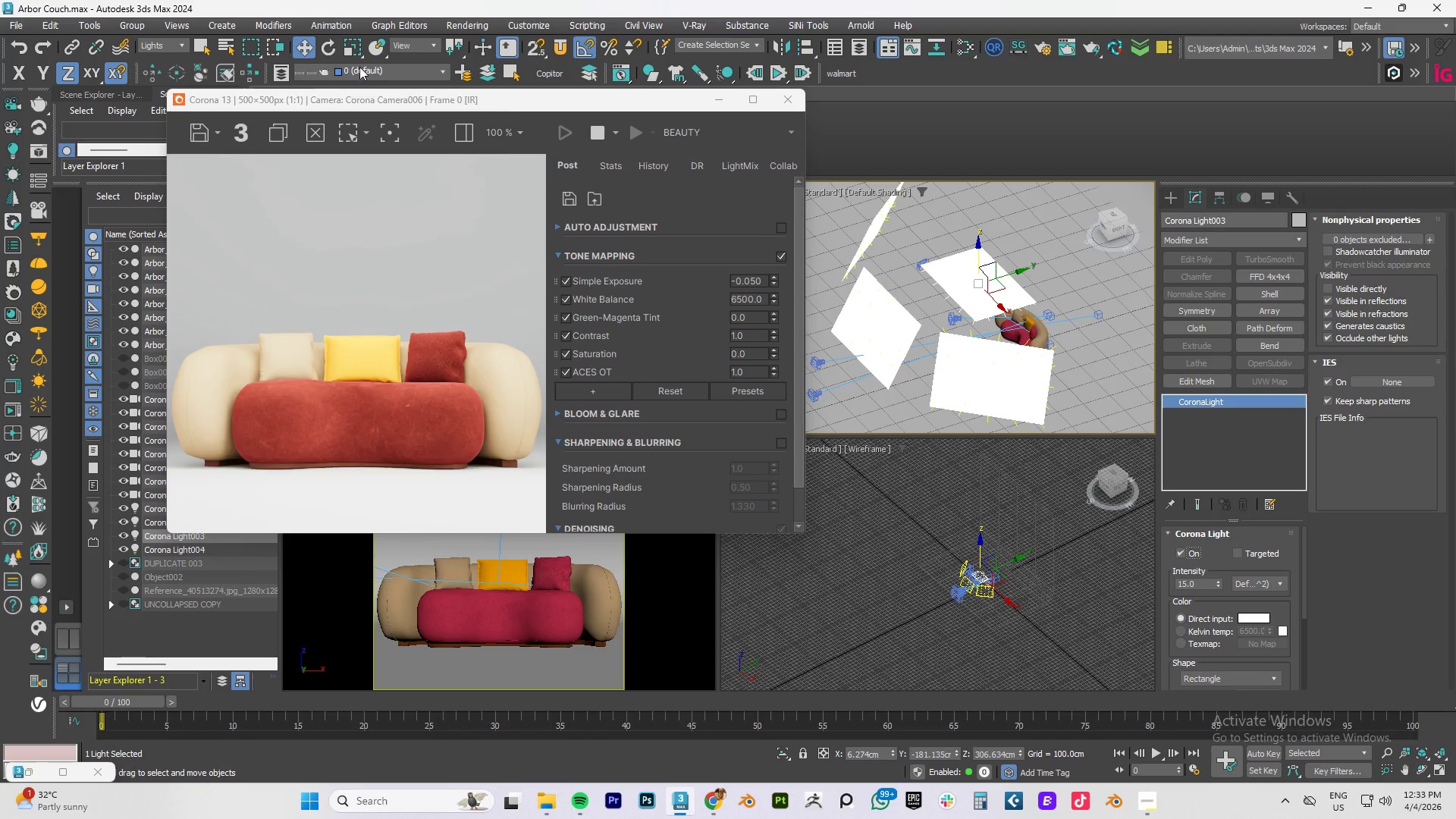 
key(8)
 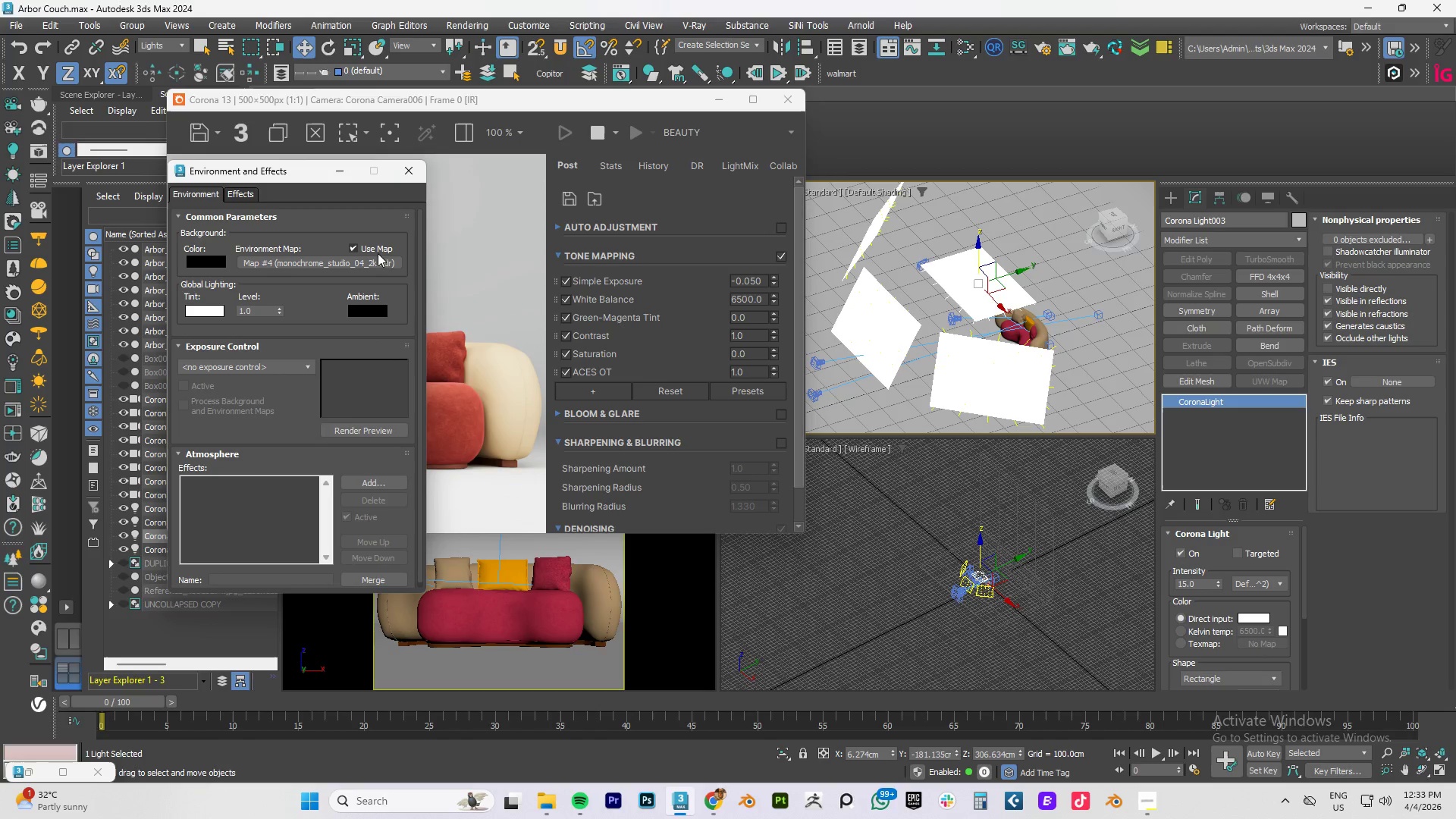 
left_click([350, 247])
 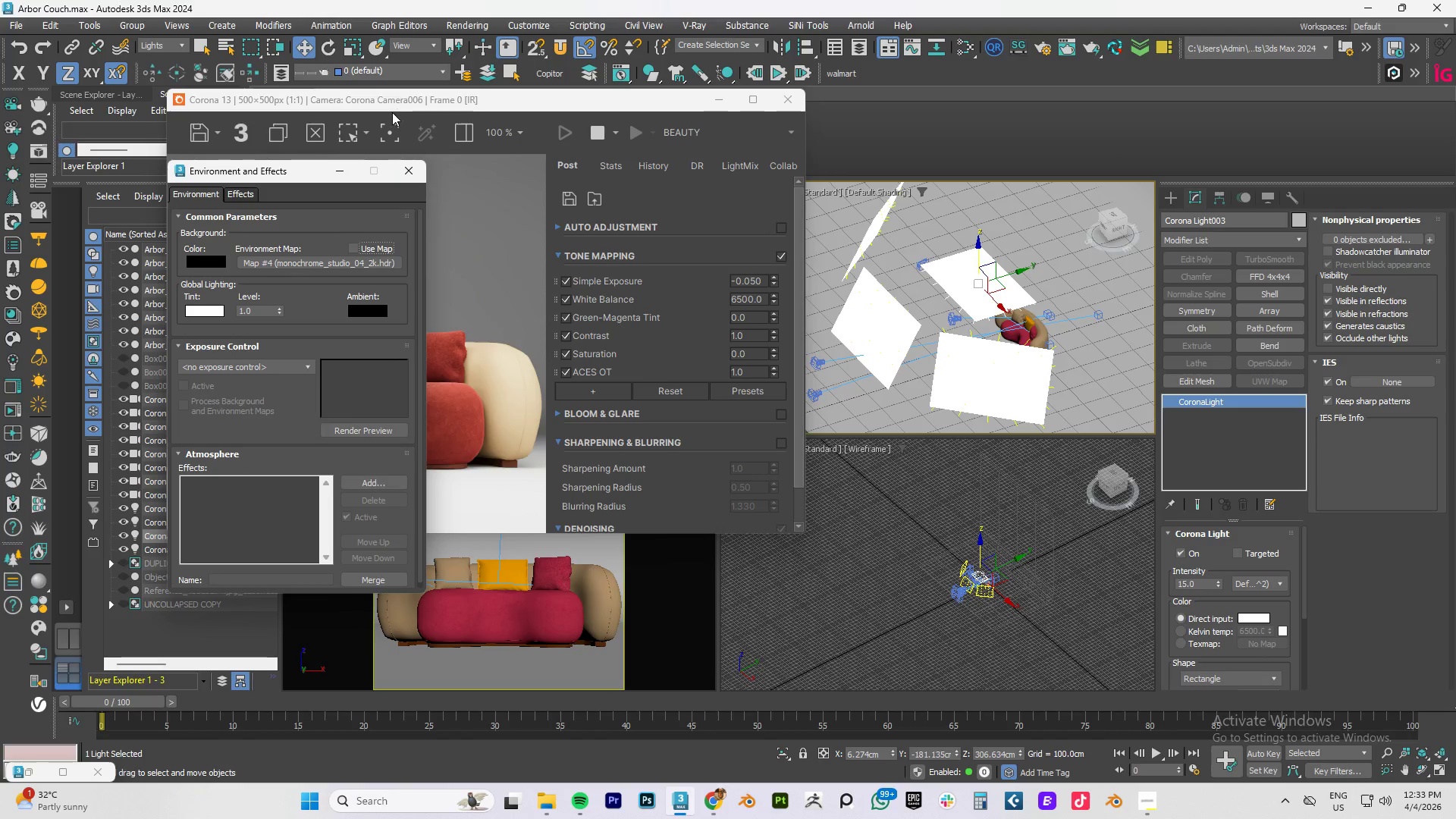 
left_click_drag(start_coordinate=[283, 177], to_coordinate=[158, 174])
 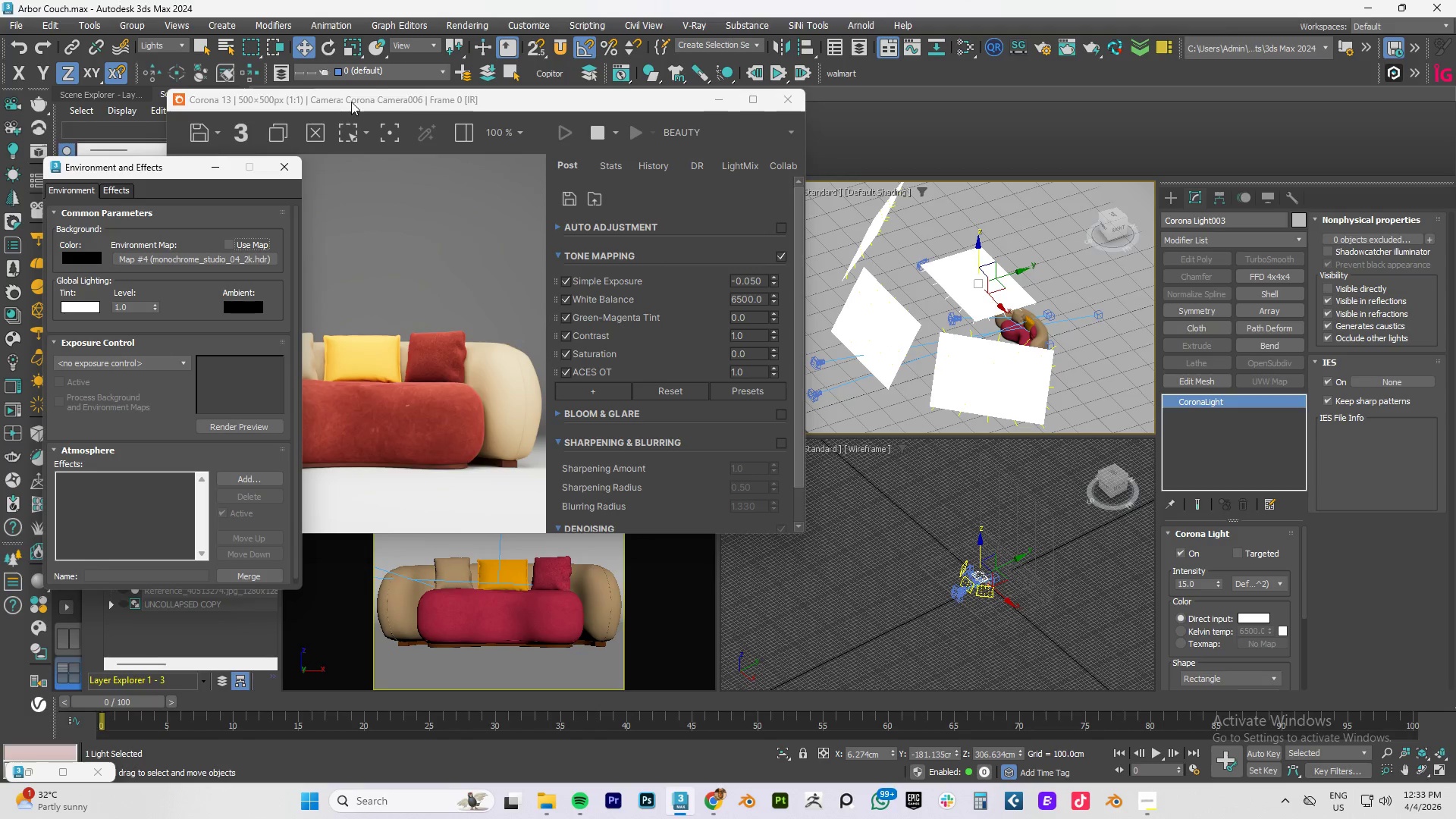 
left_click_drag(start_coordinate=[352, 102], to_coordinate=[473, 224])
 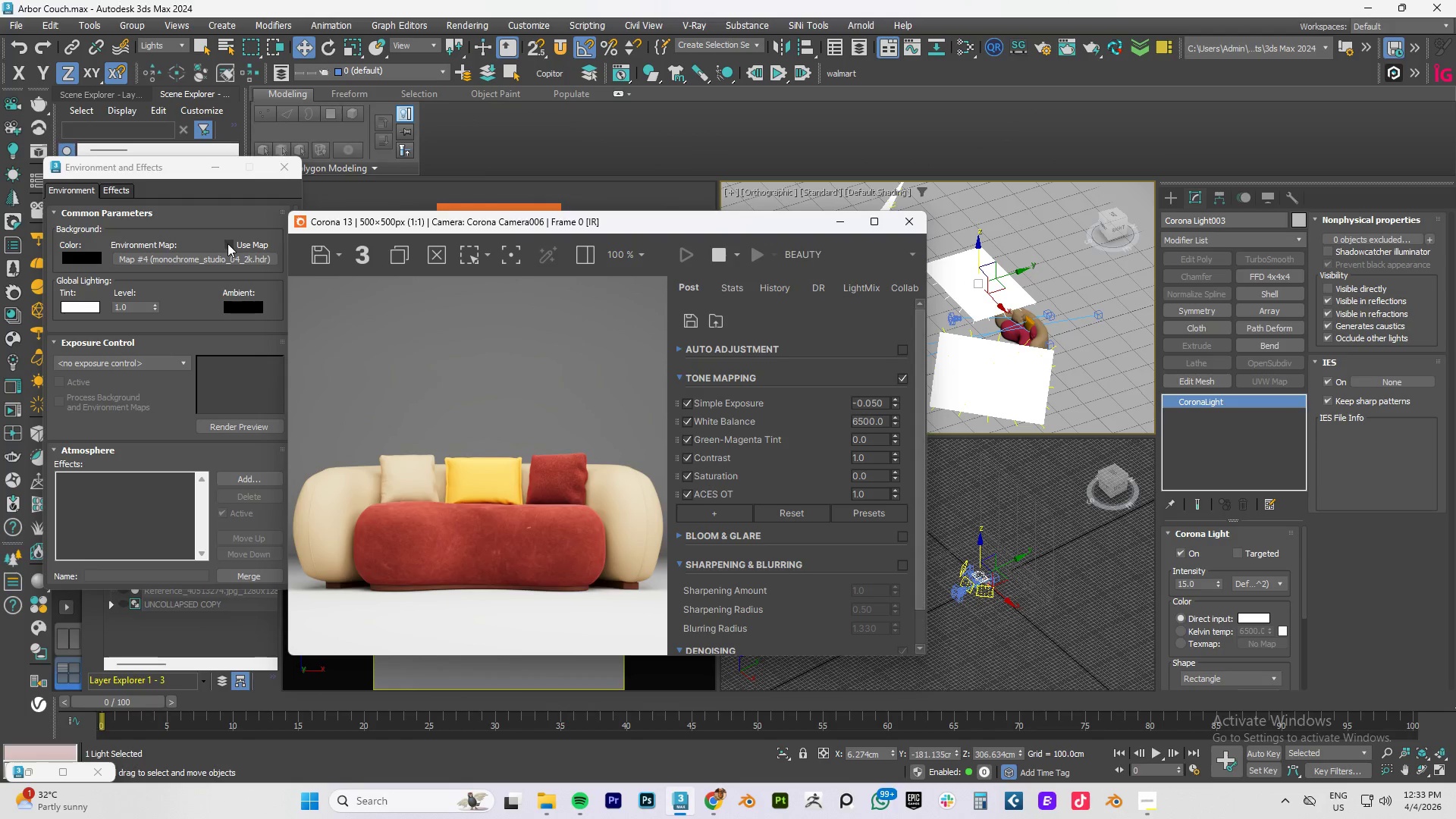 
left_click([228, 243])
 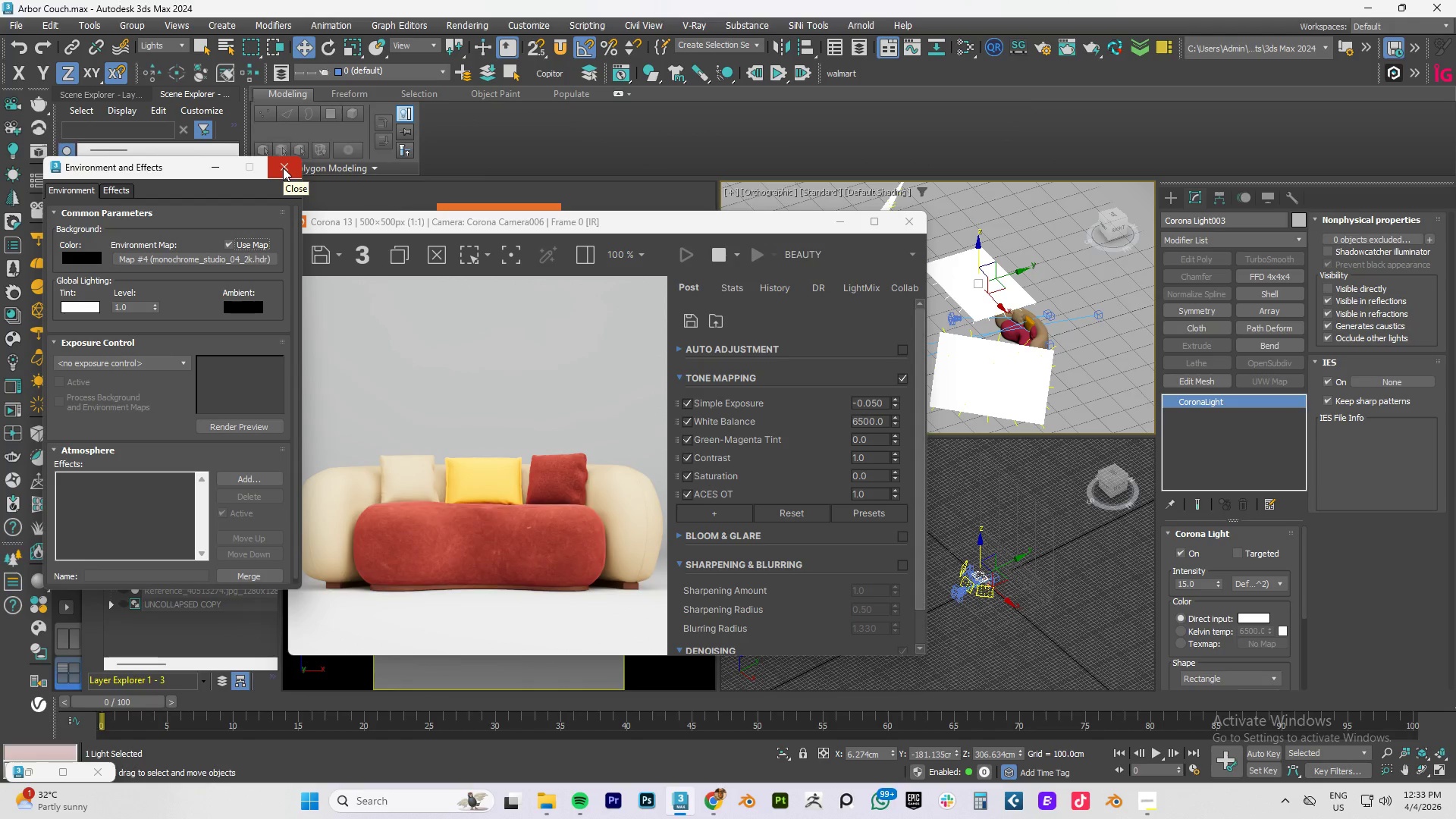 
wait(5.53)
 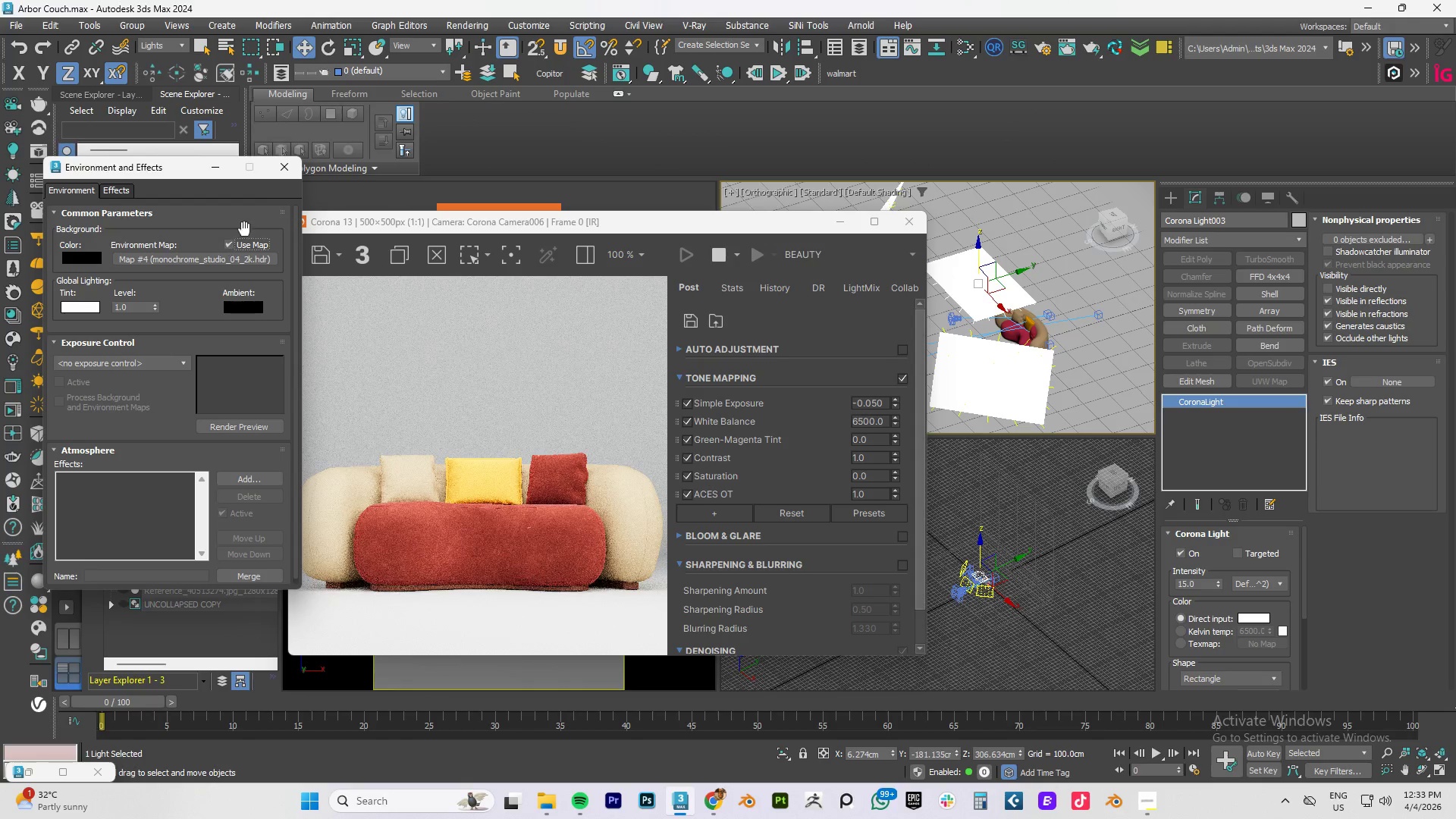 
left_click([283, 168])
 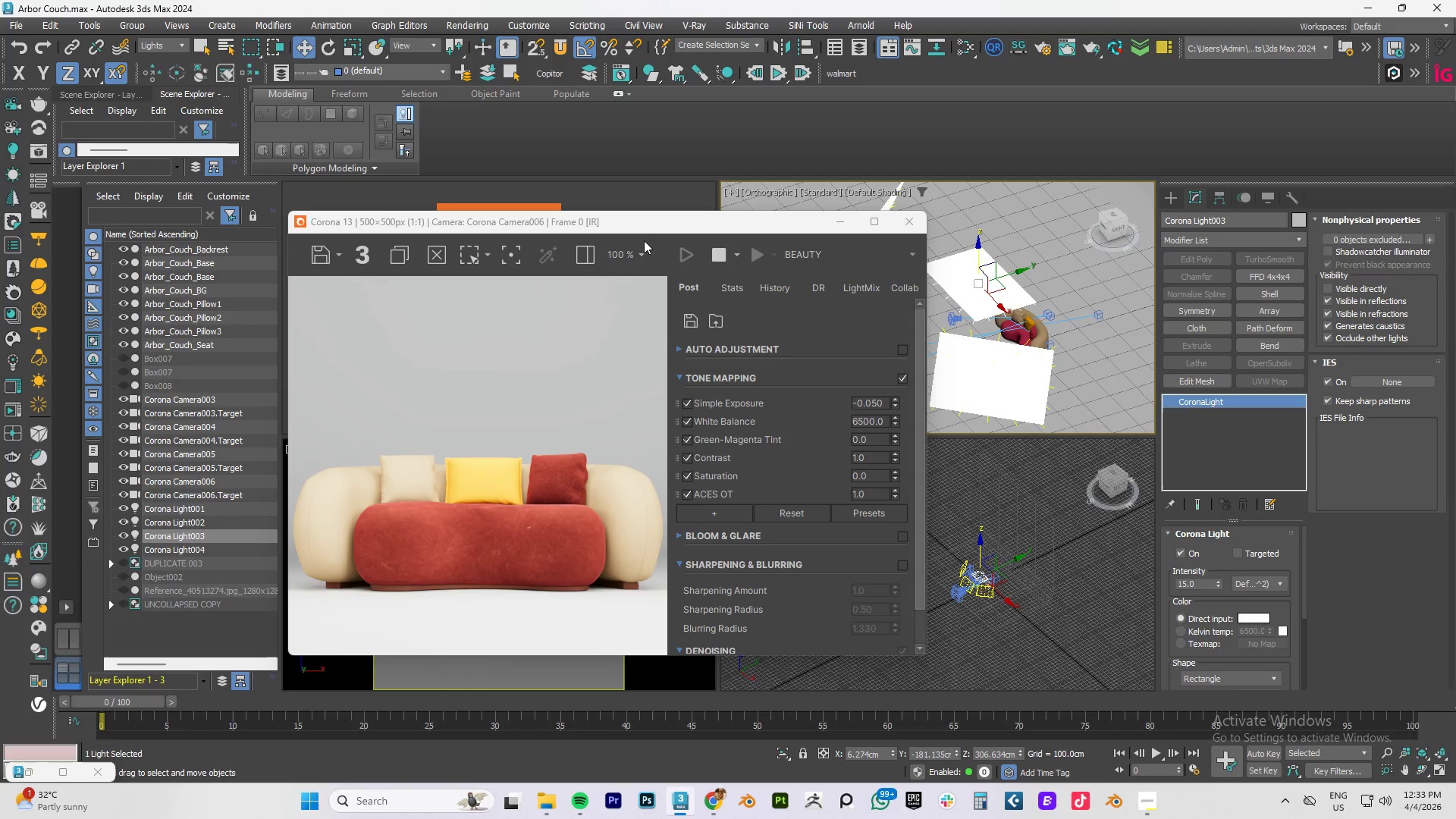 
left_click_drag(start_coordinate=[629, 225], to_coordinate=[411, 111])
 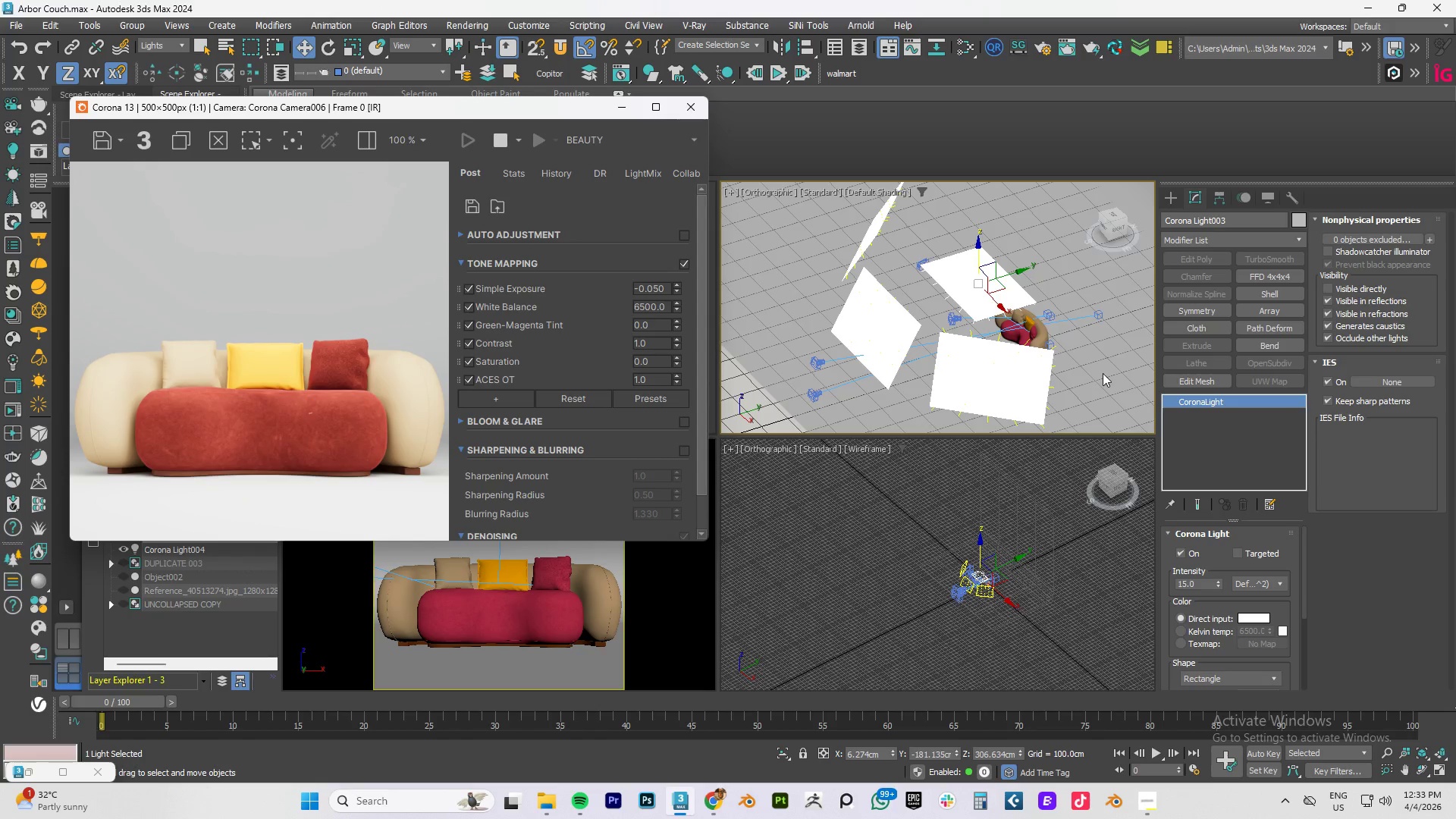 
left_click([1006, 375])
 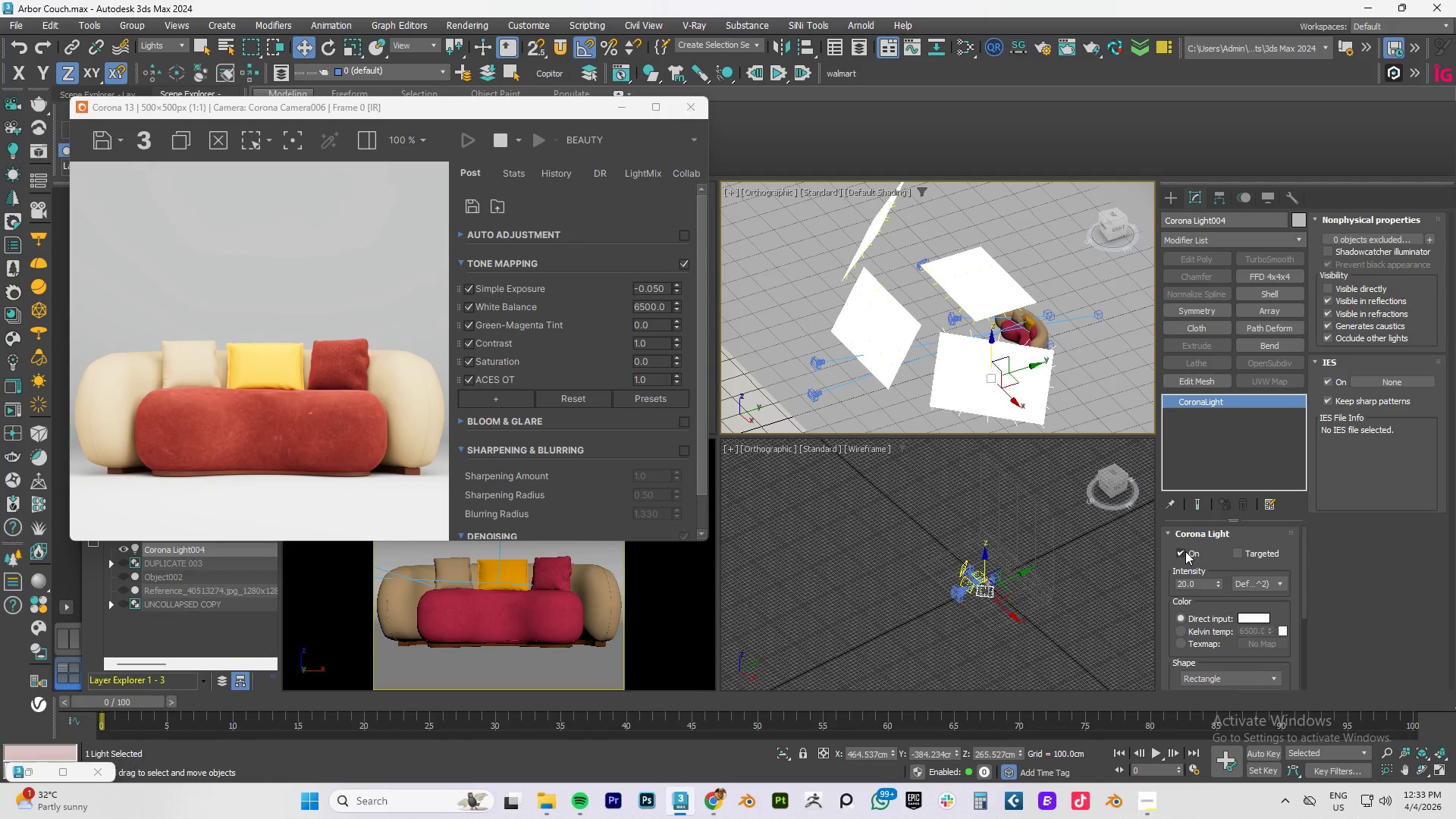 
left_click([1185, 551])
 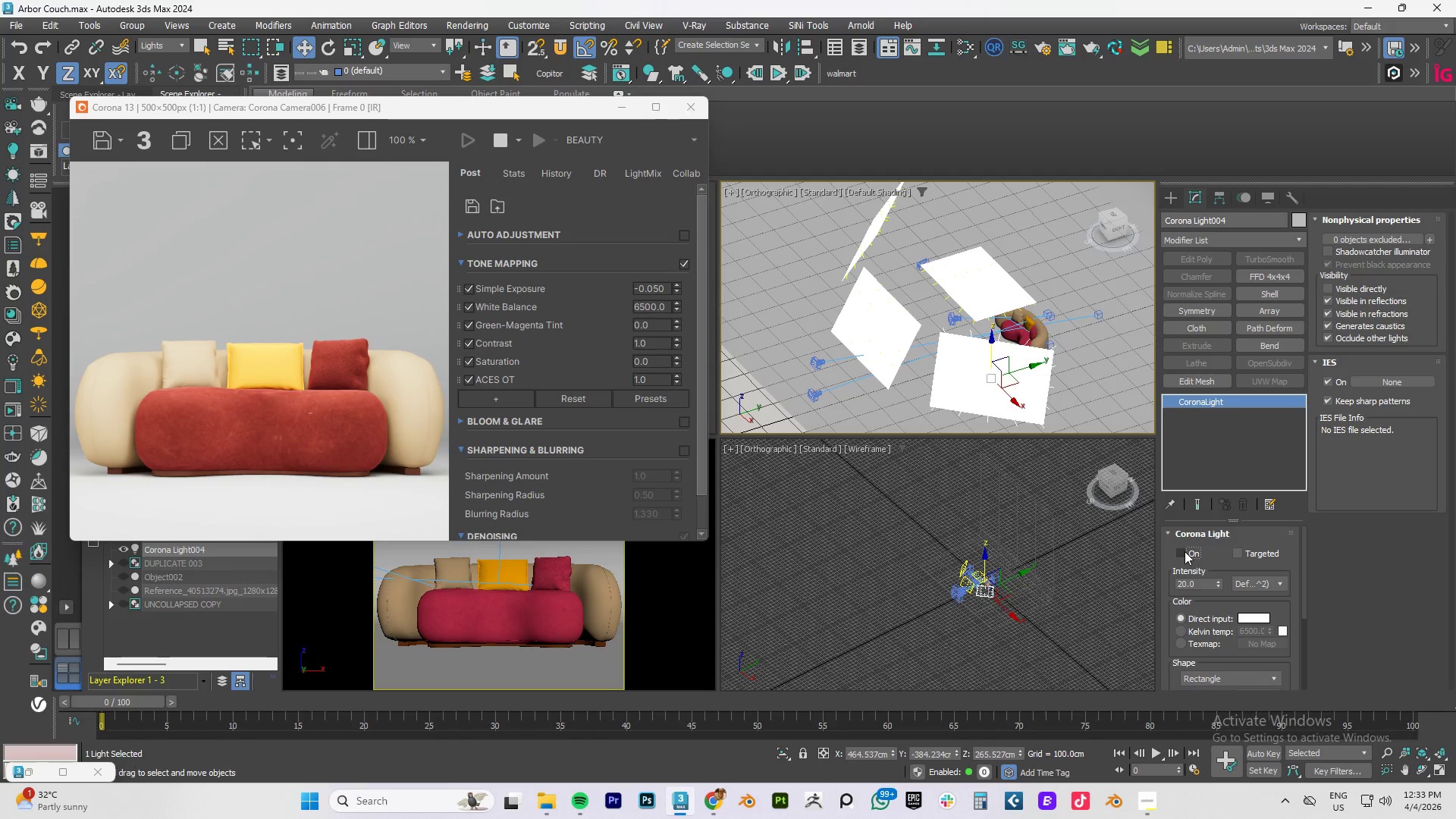 
wait(5.28)
 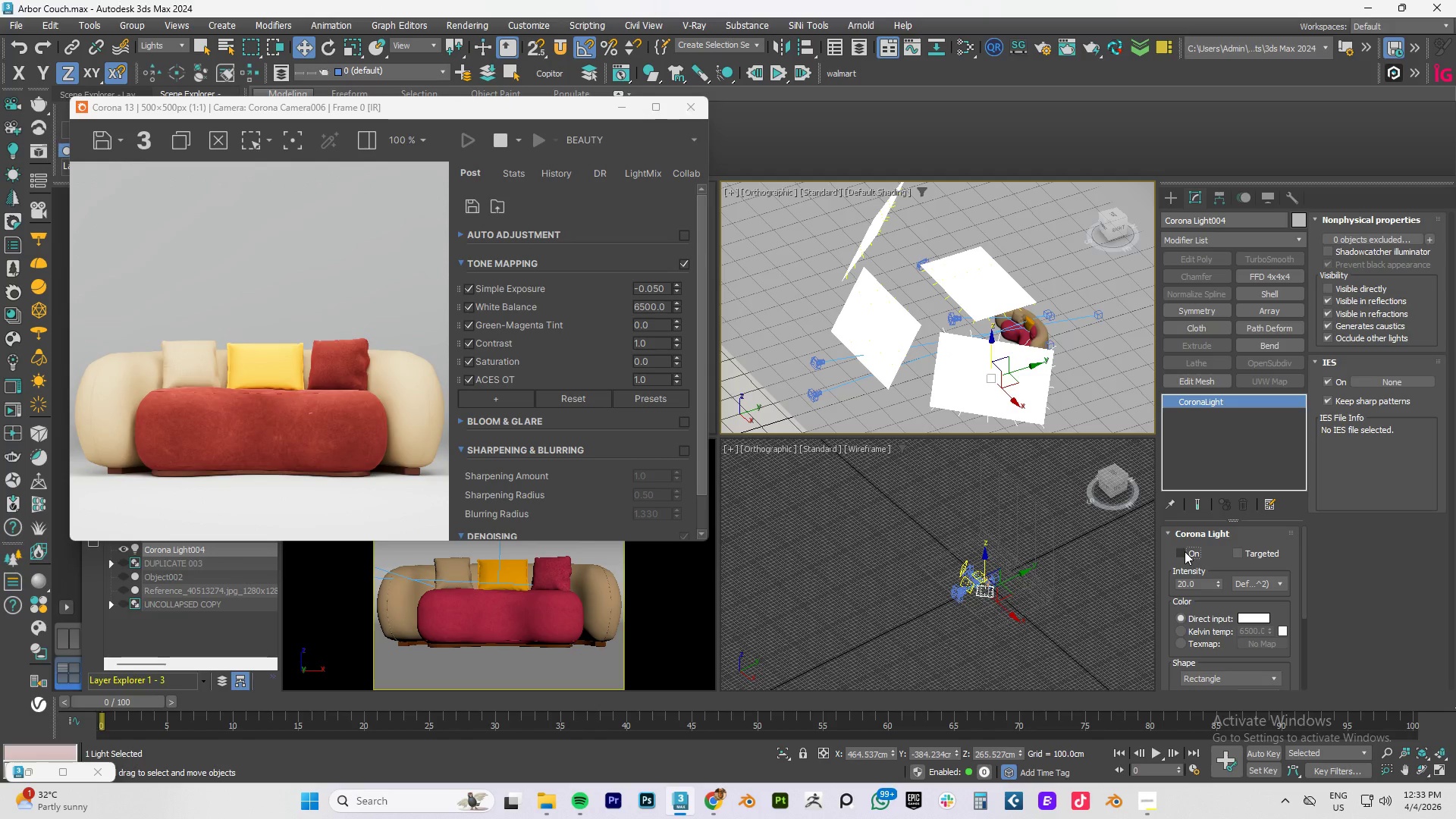 
left_click([883, 342])
 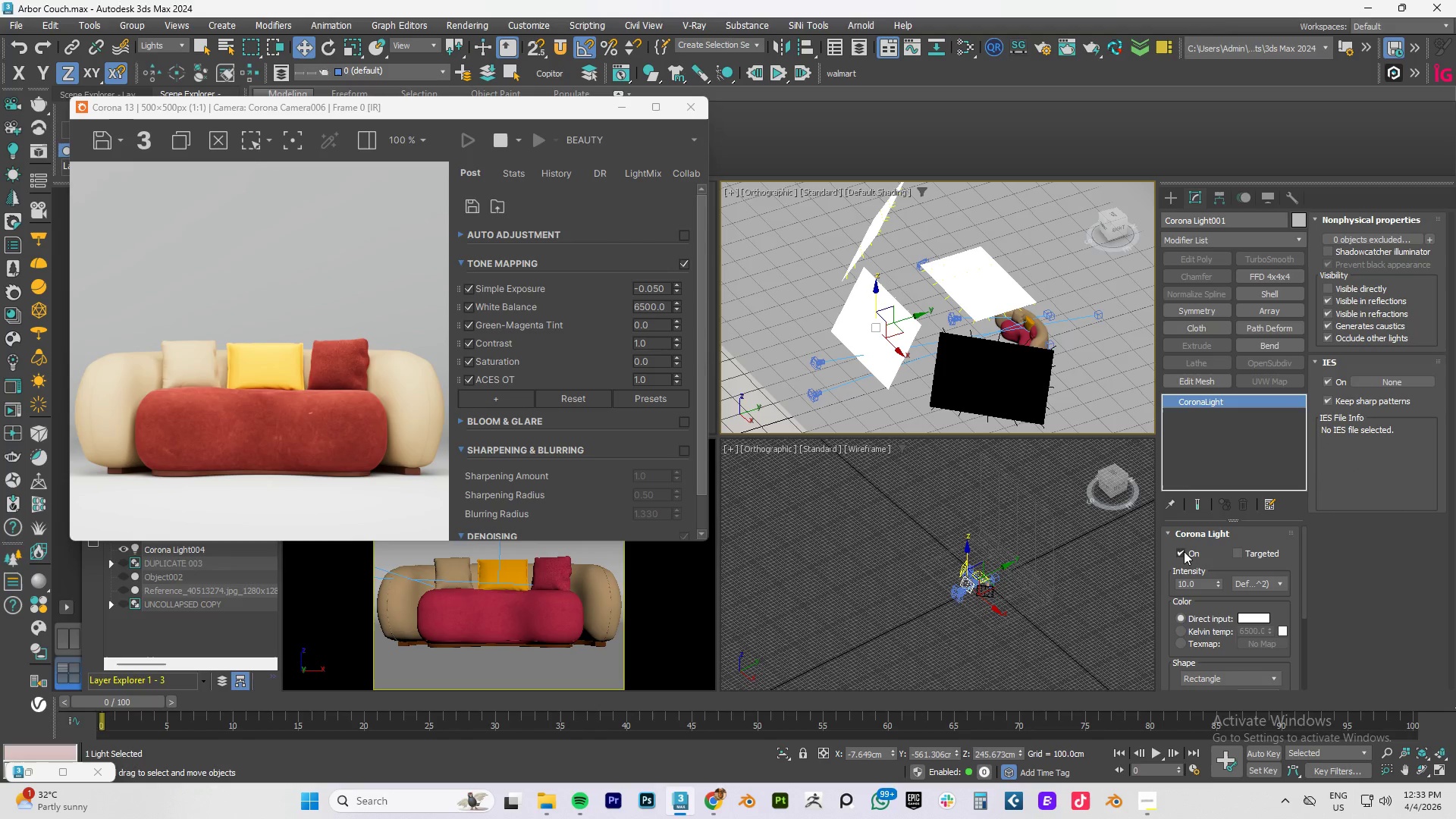 
left_click([1183, 554])
 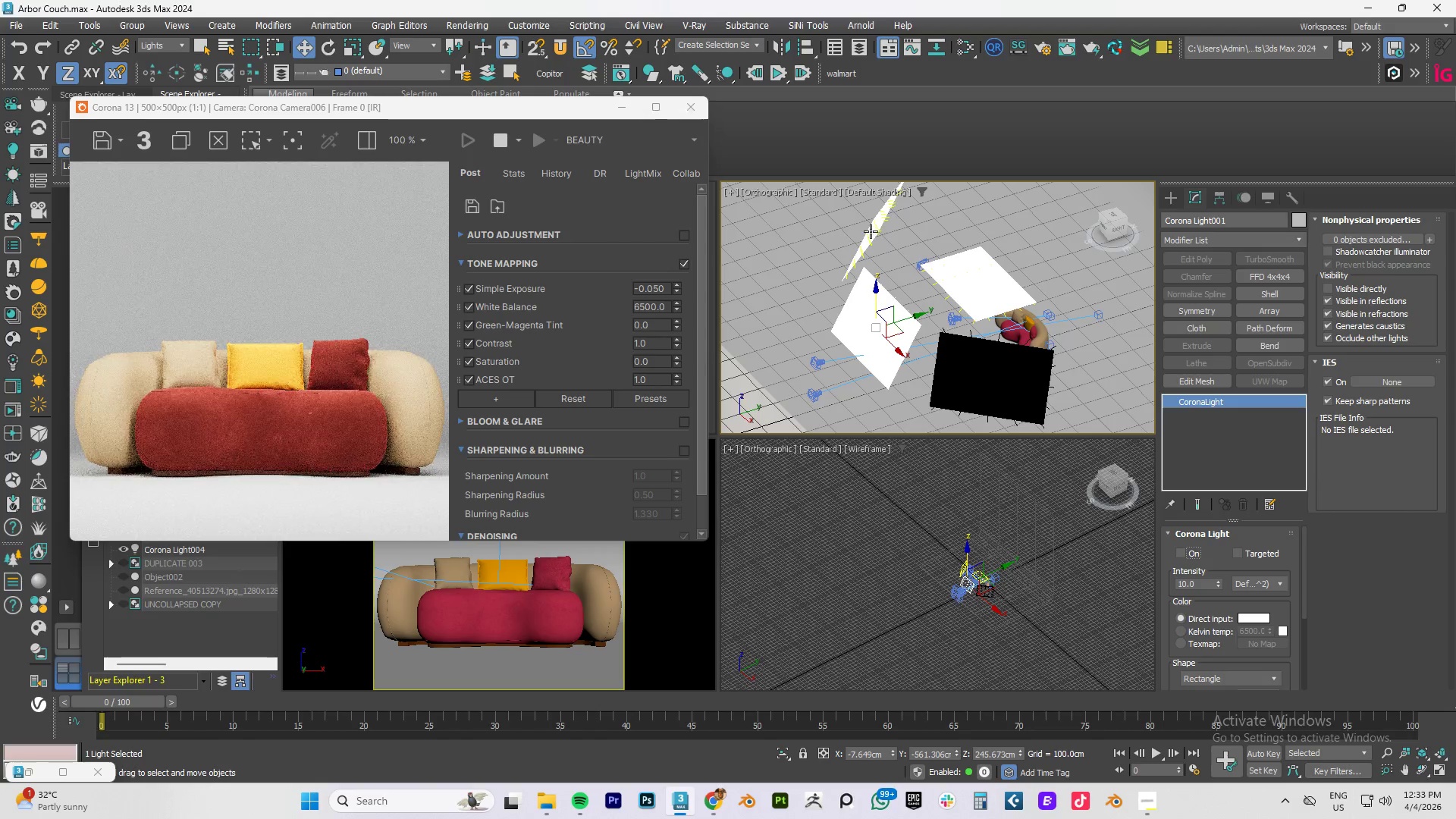 
left_click([871, 231])
 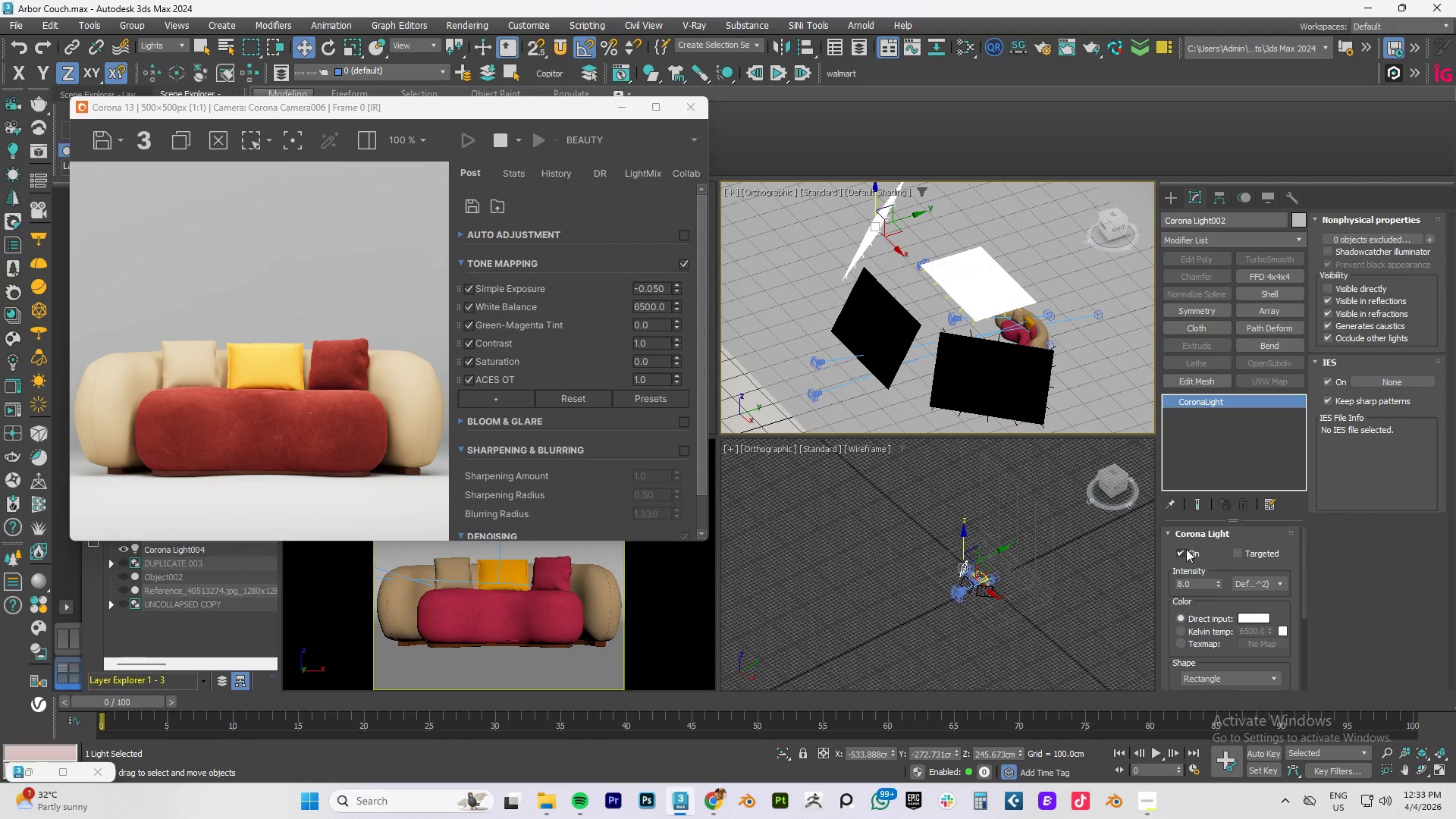 
left_click([1184, 553])
 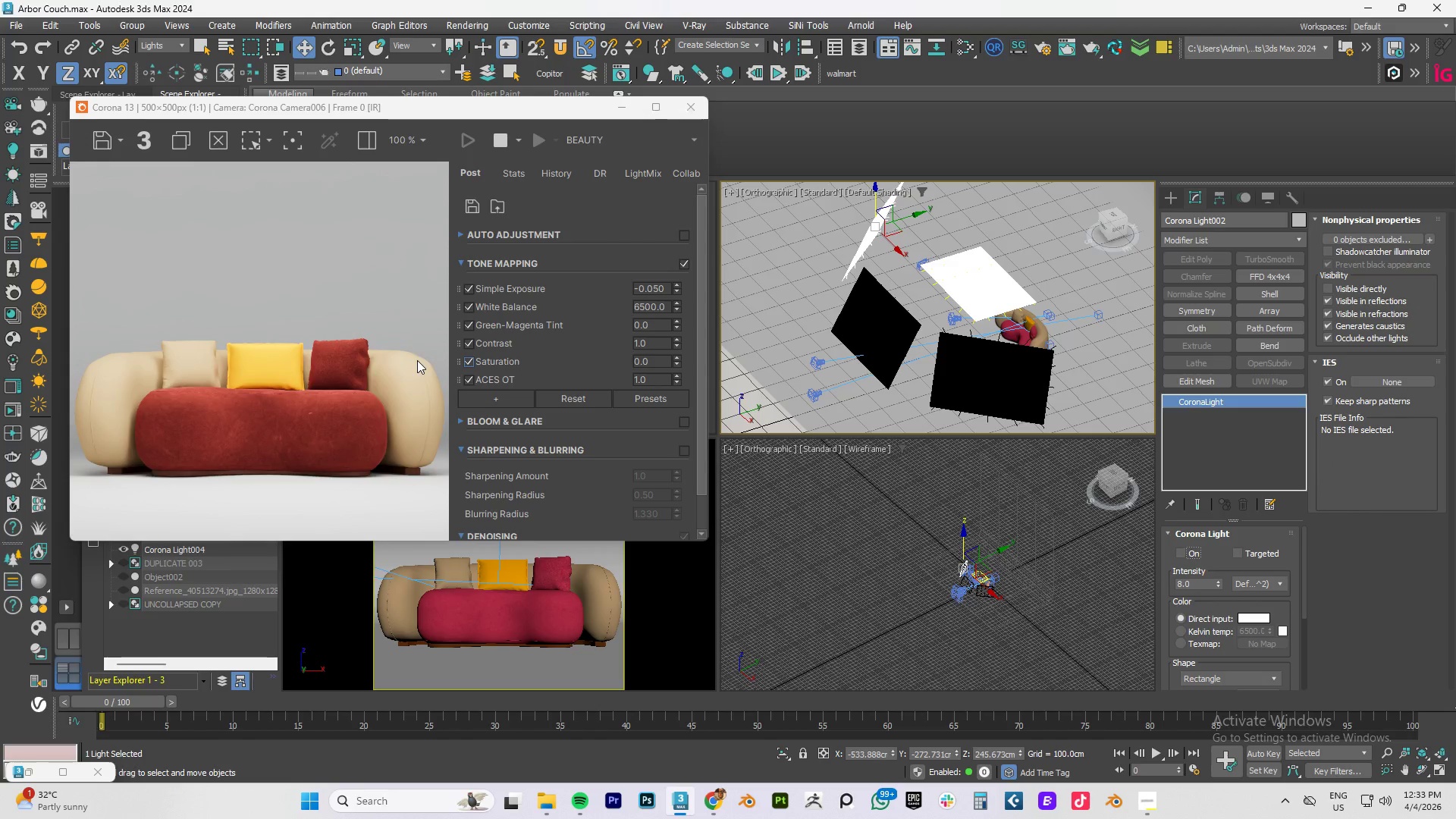 
key(8)
 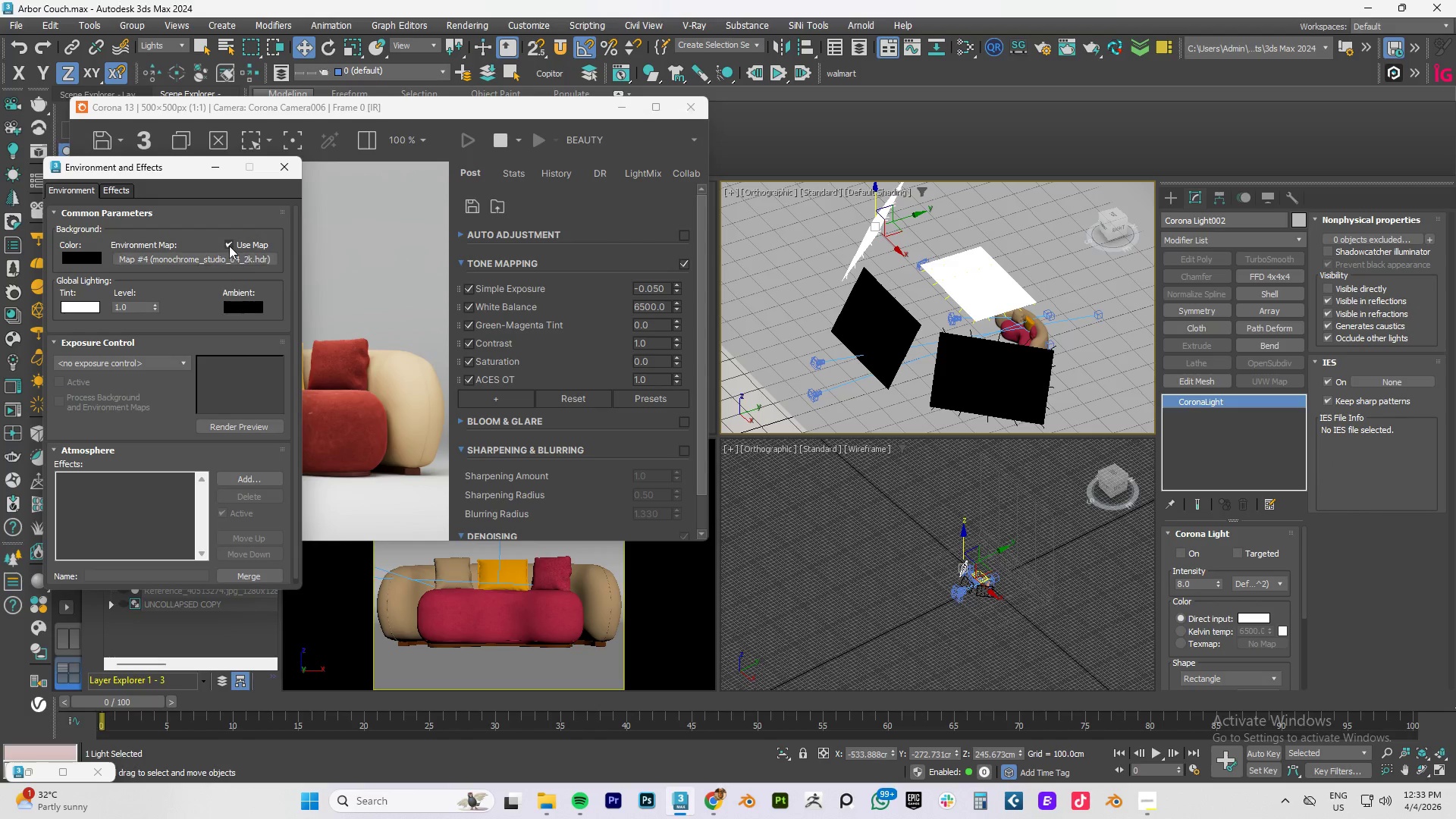 
left_click([231, 243])
 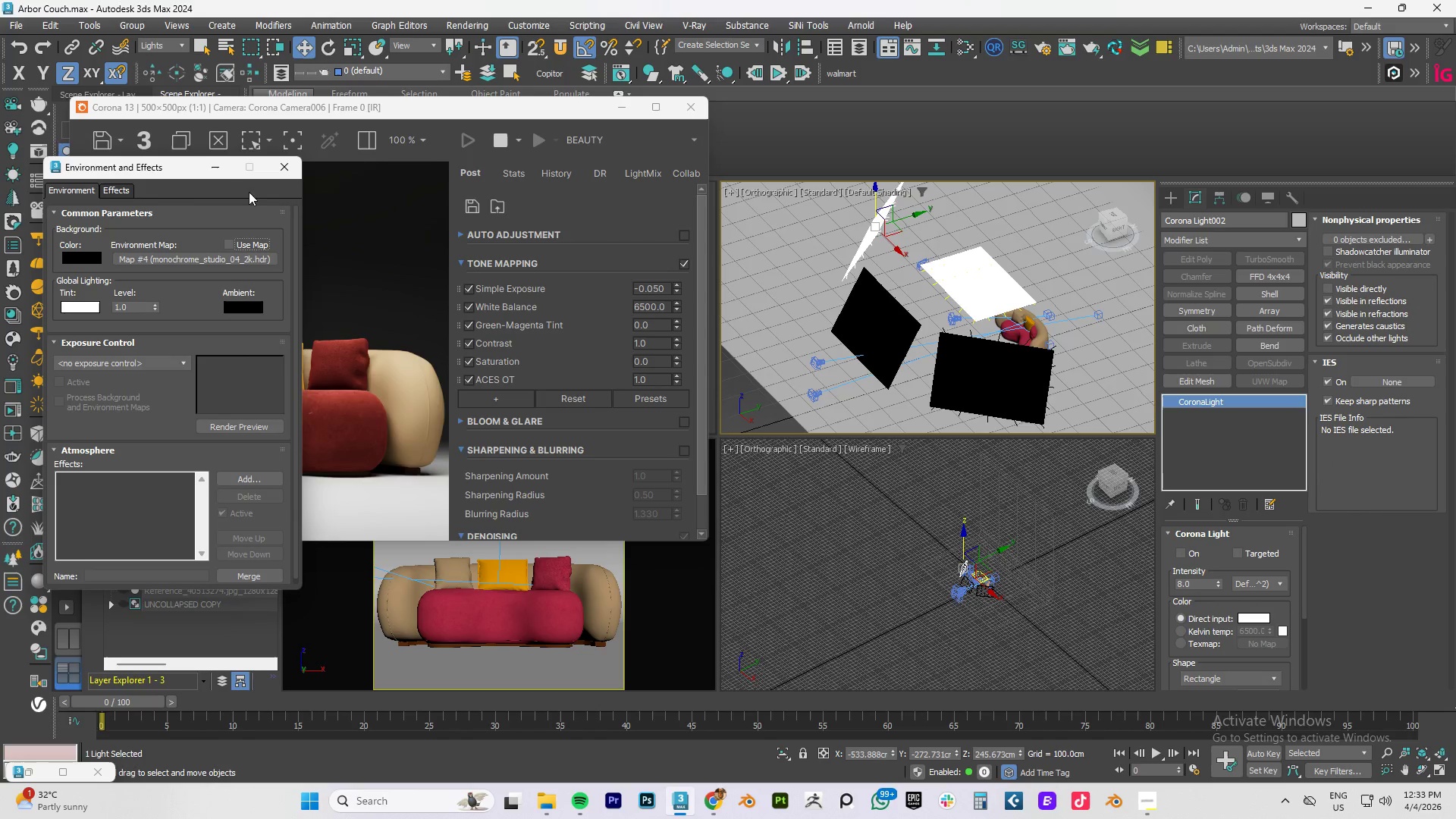 
left_click([220, 167])
 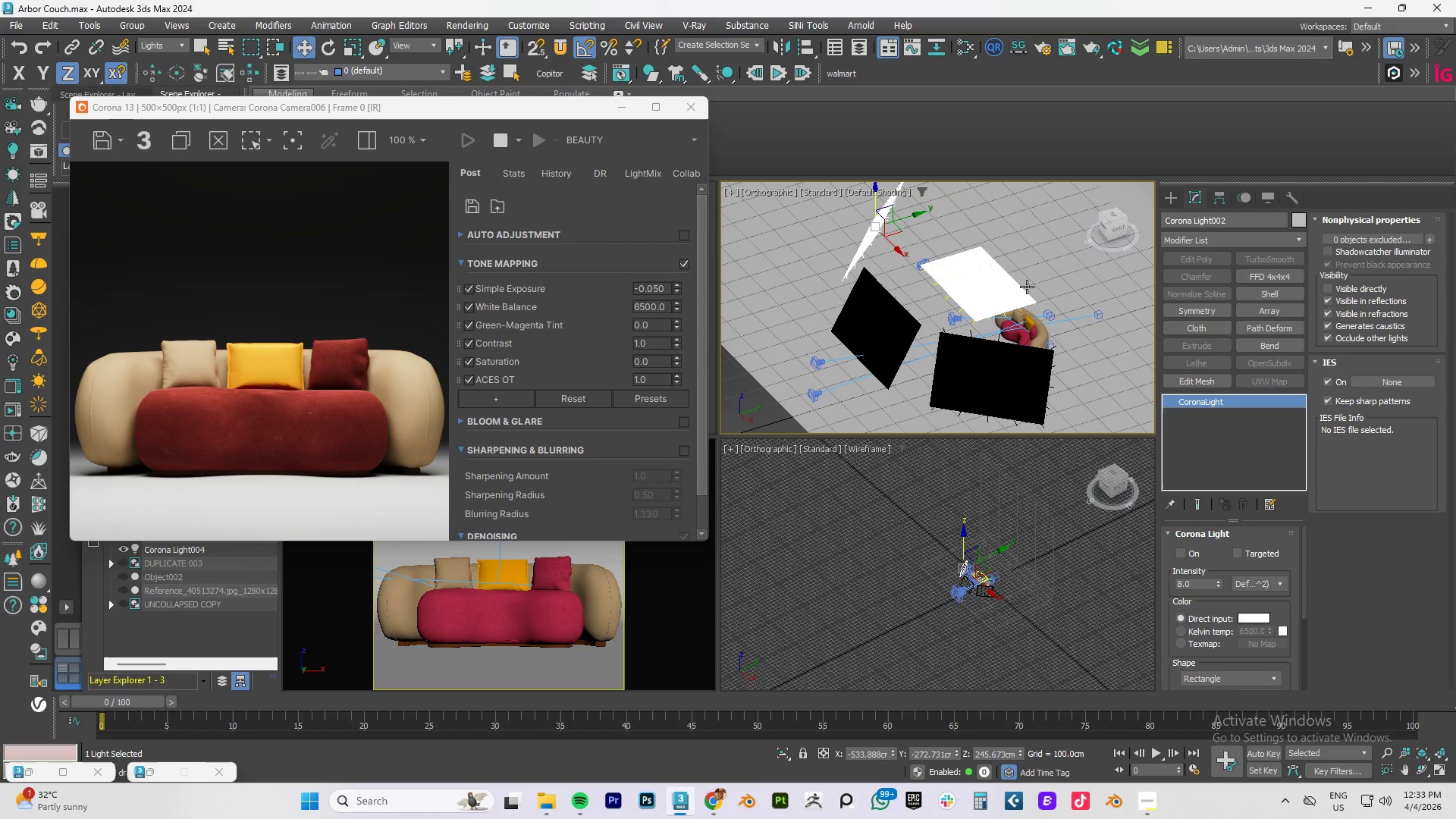 
left_click([973, 293])
 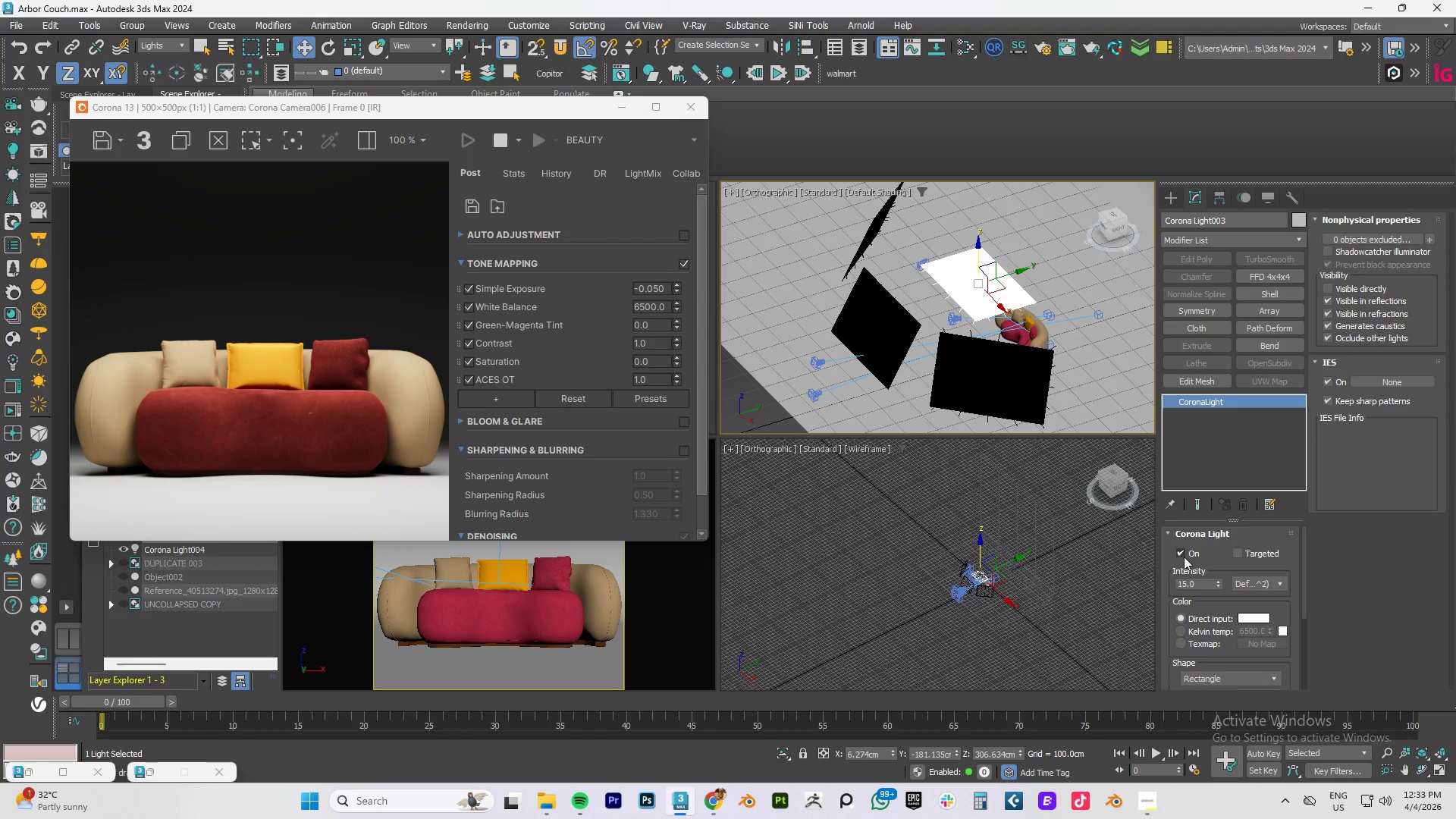 
left_click([1179, 551])
 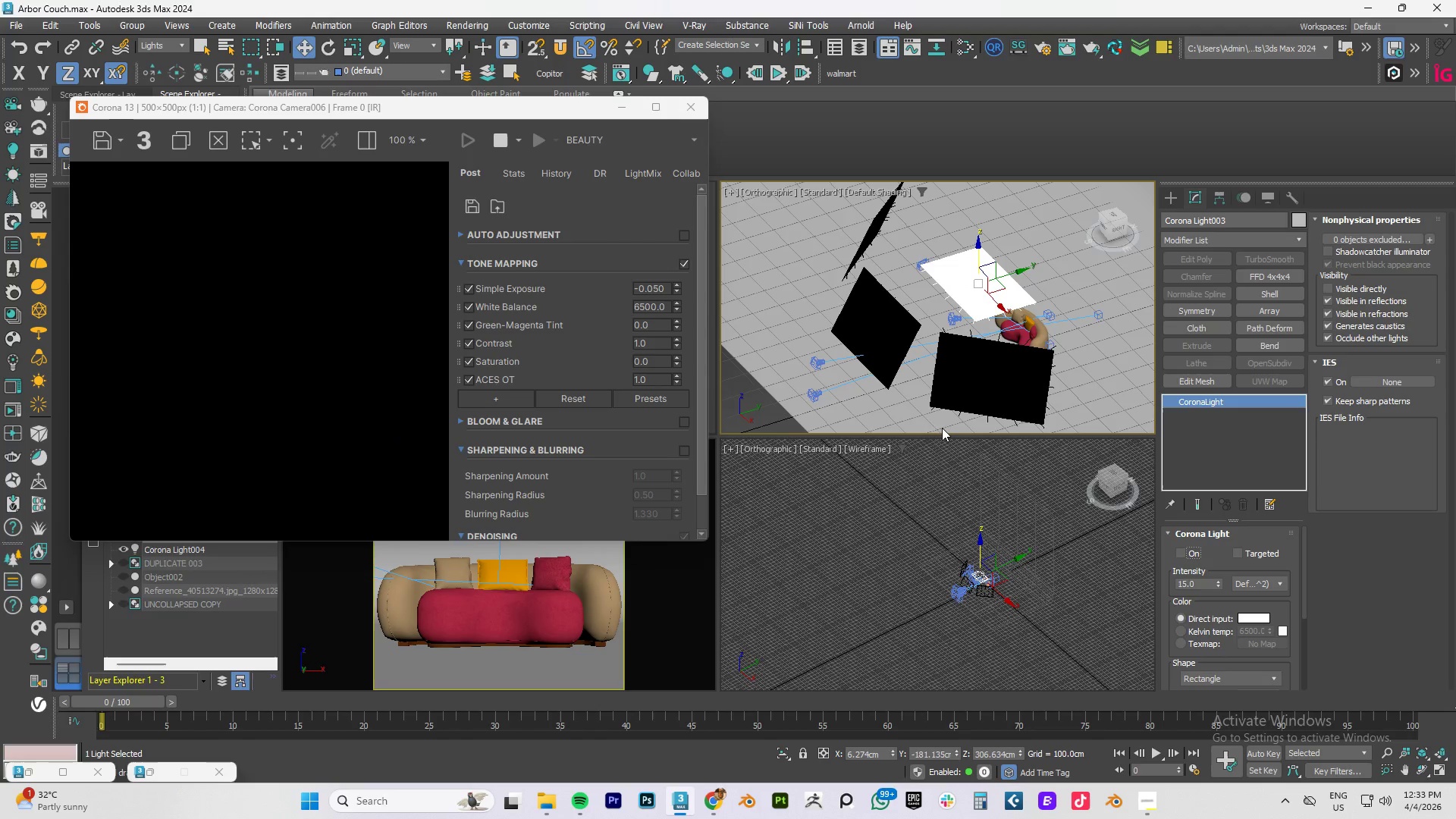 
left_click([881, 325])
 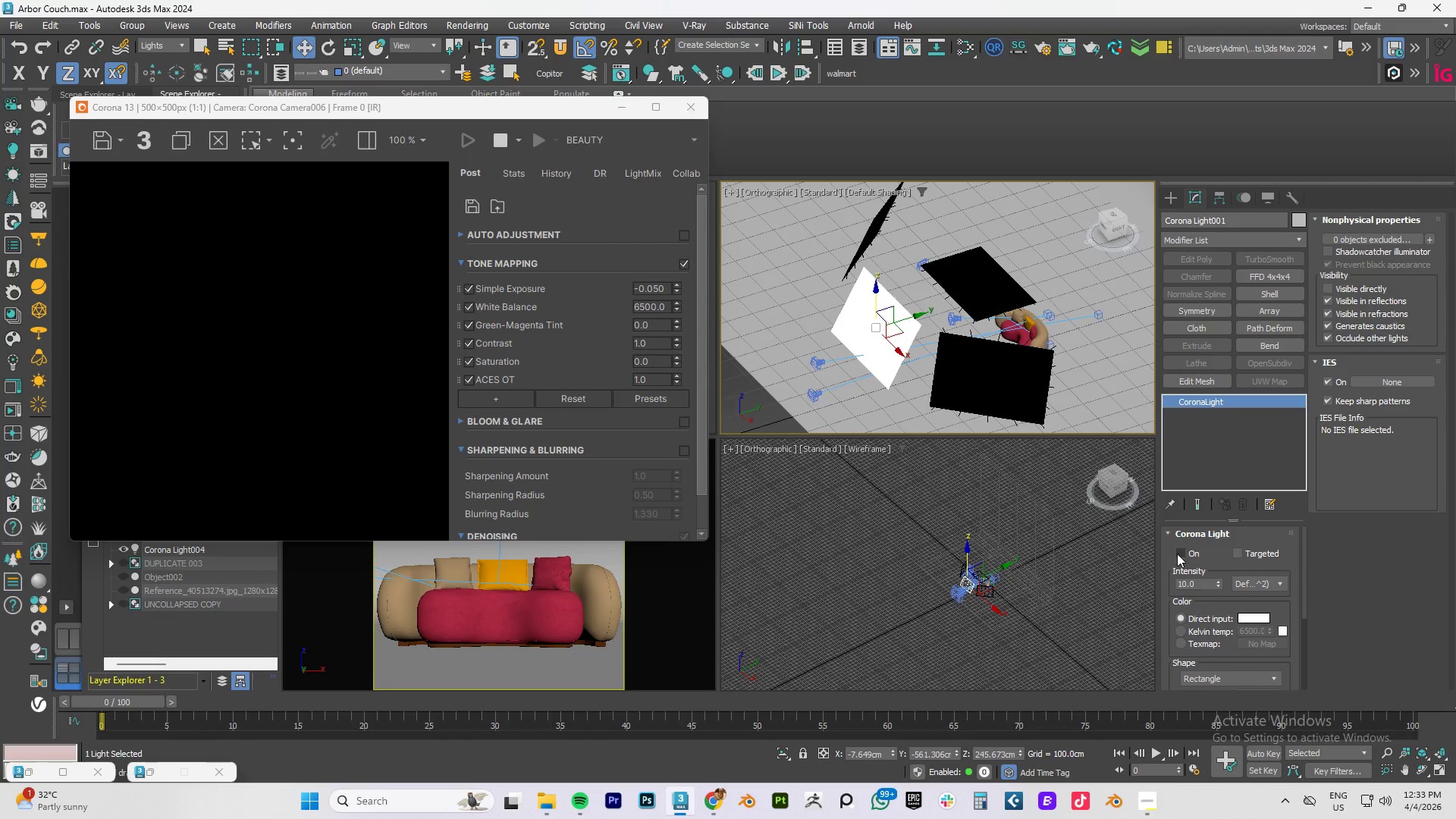 
left_click([1179, 554])
 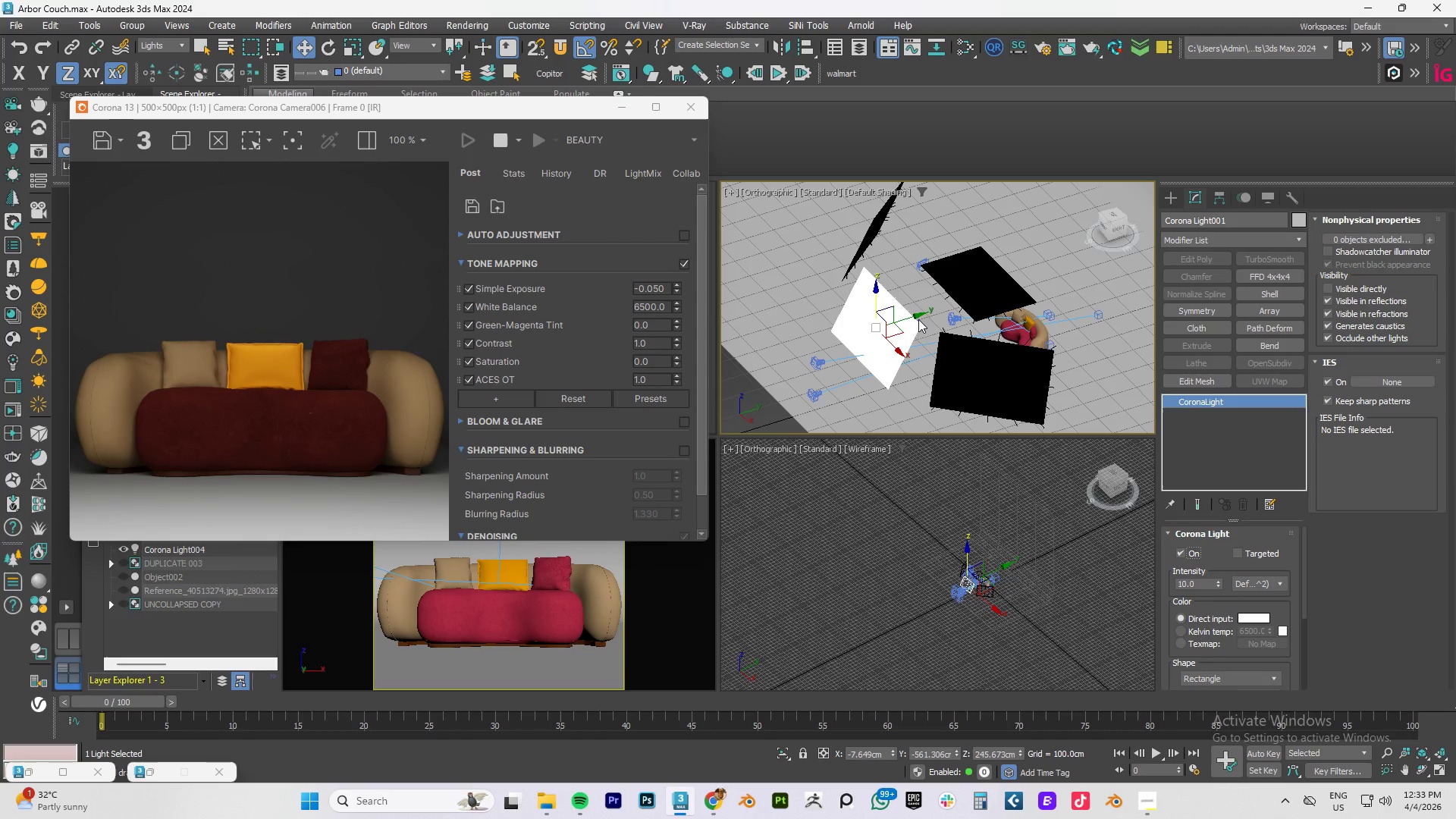 
left_click_drag(start_coordinate=[910, 318], to_coordinate=[932, 322])
 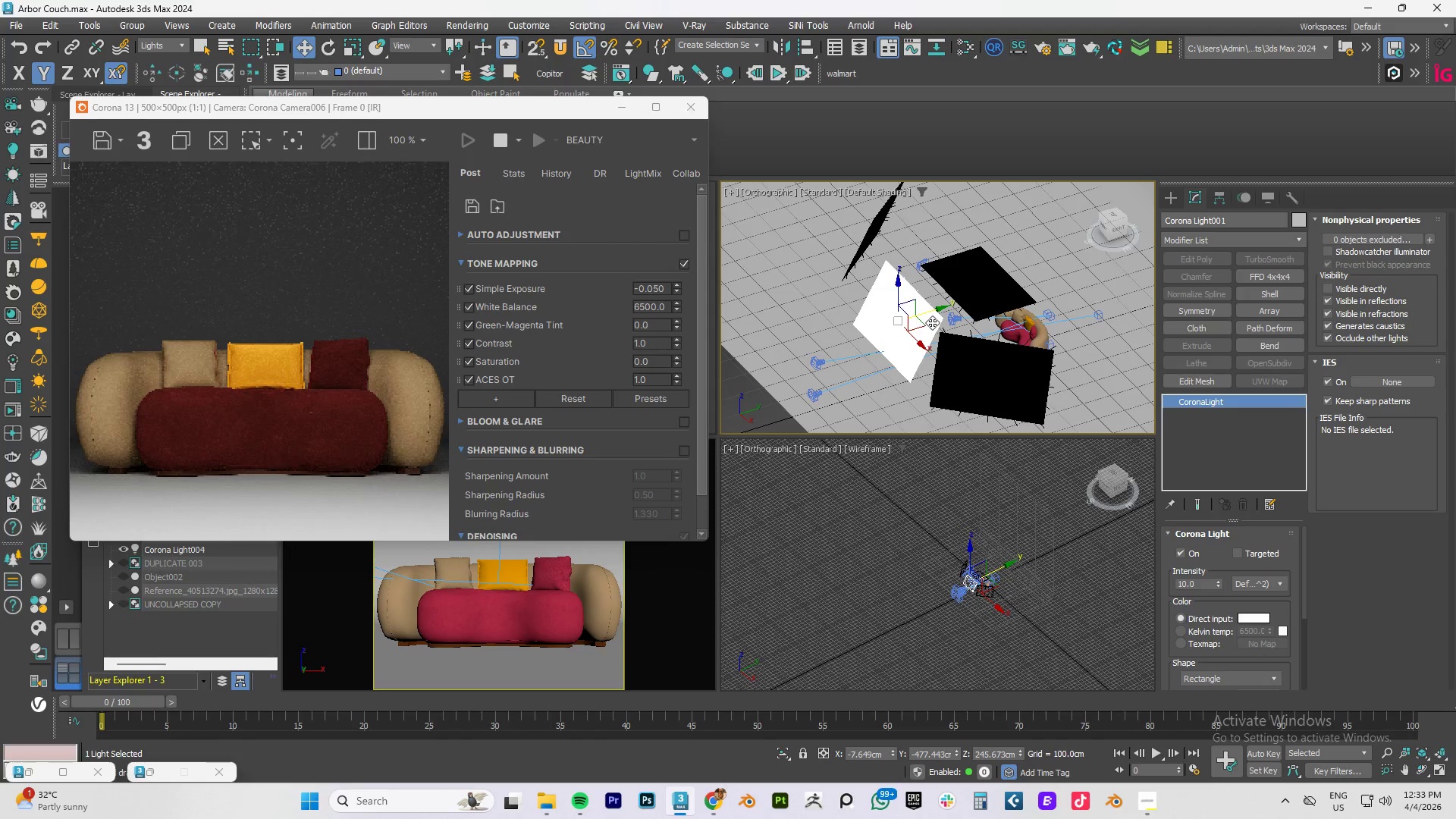 
key(Control+Z)
 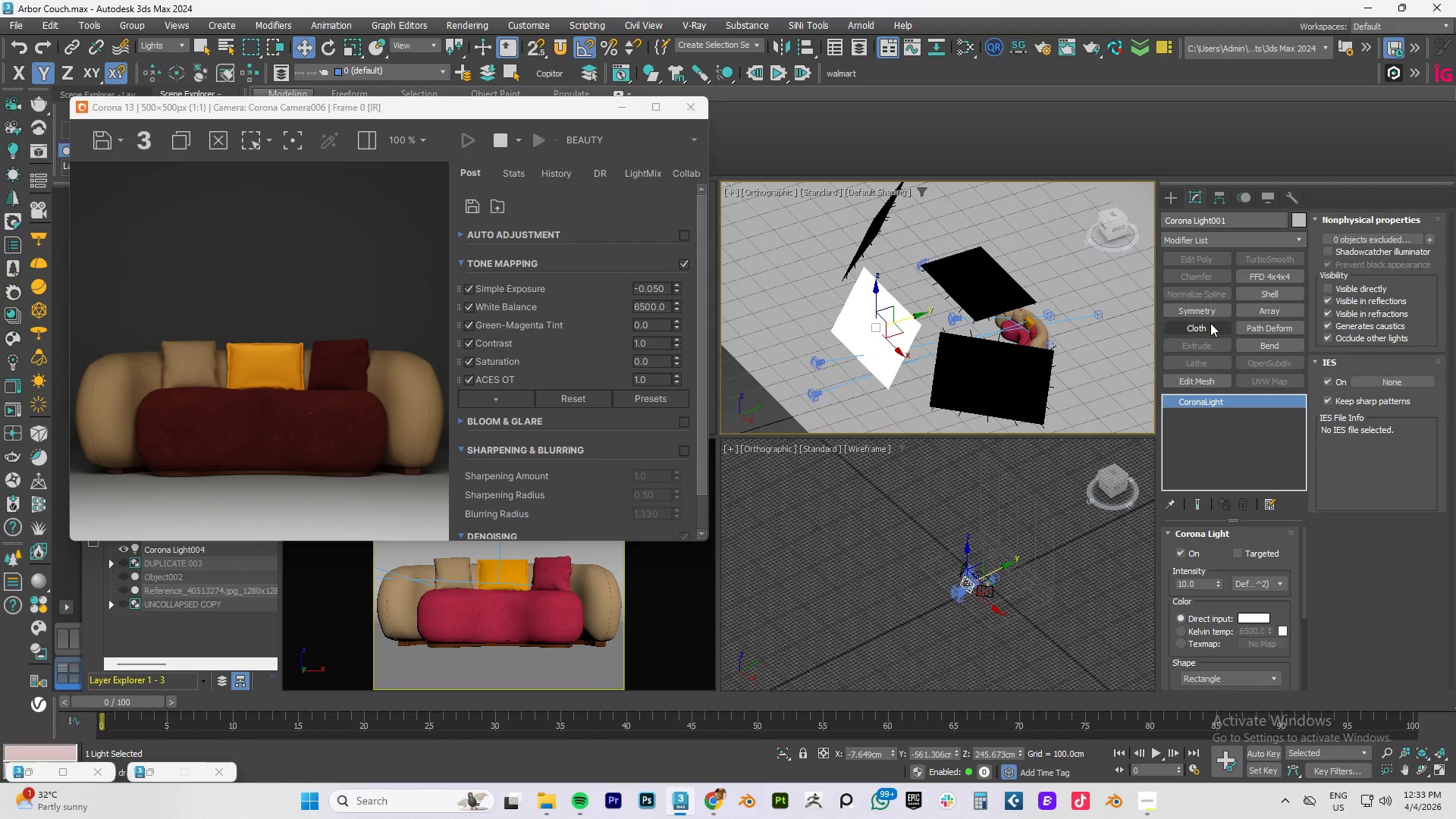 
left_click([986, 382])
 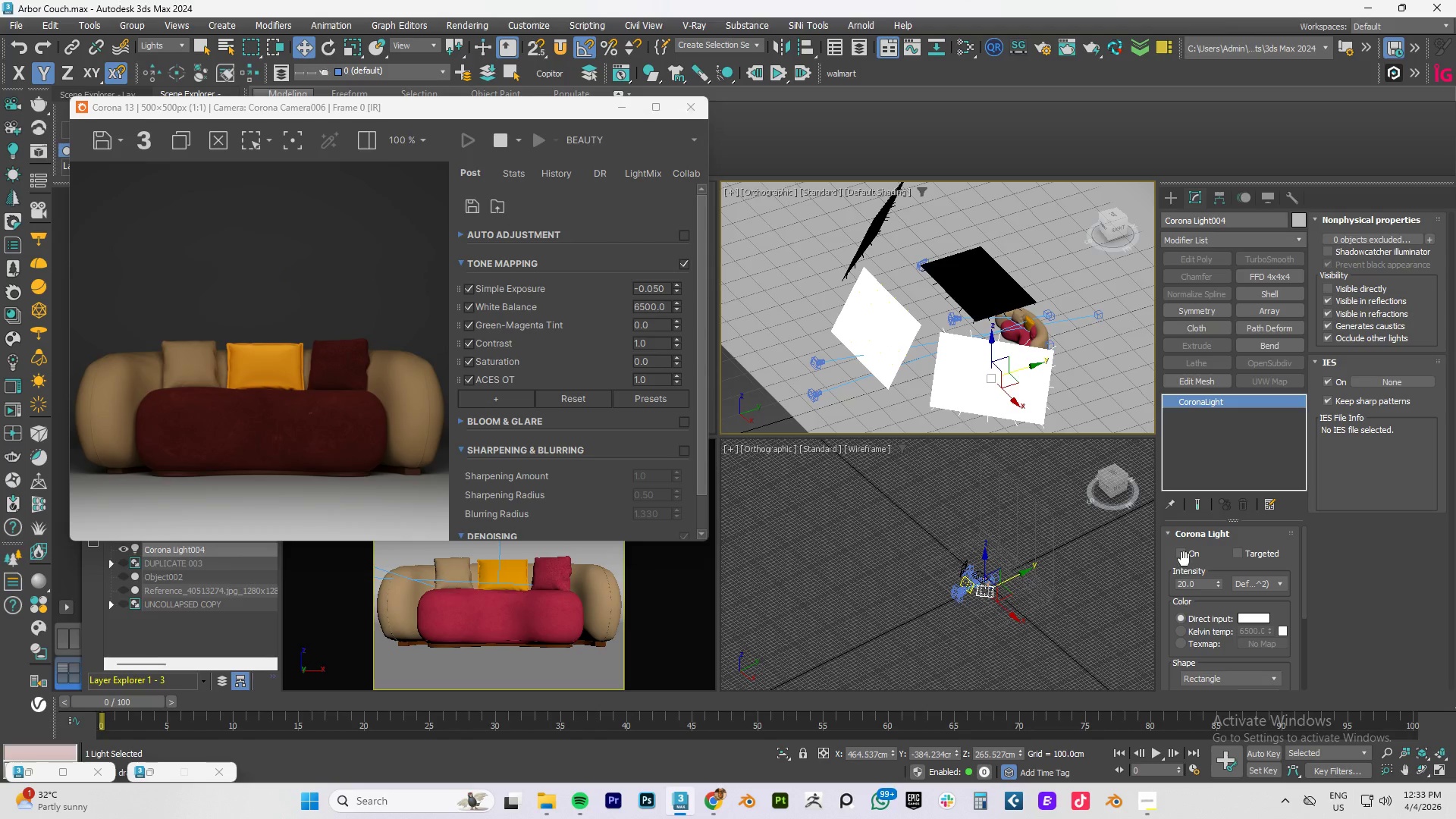 
left_click([1182, 555])
 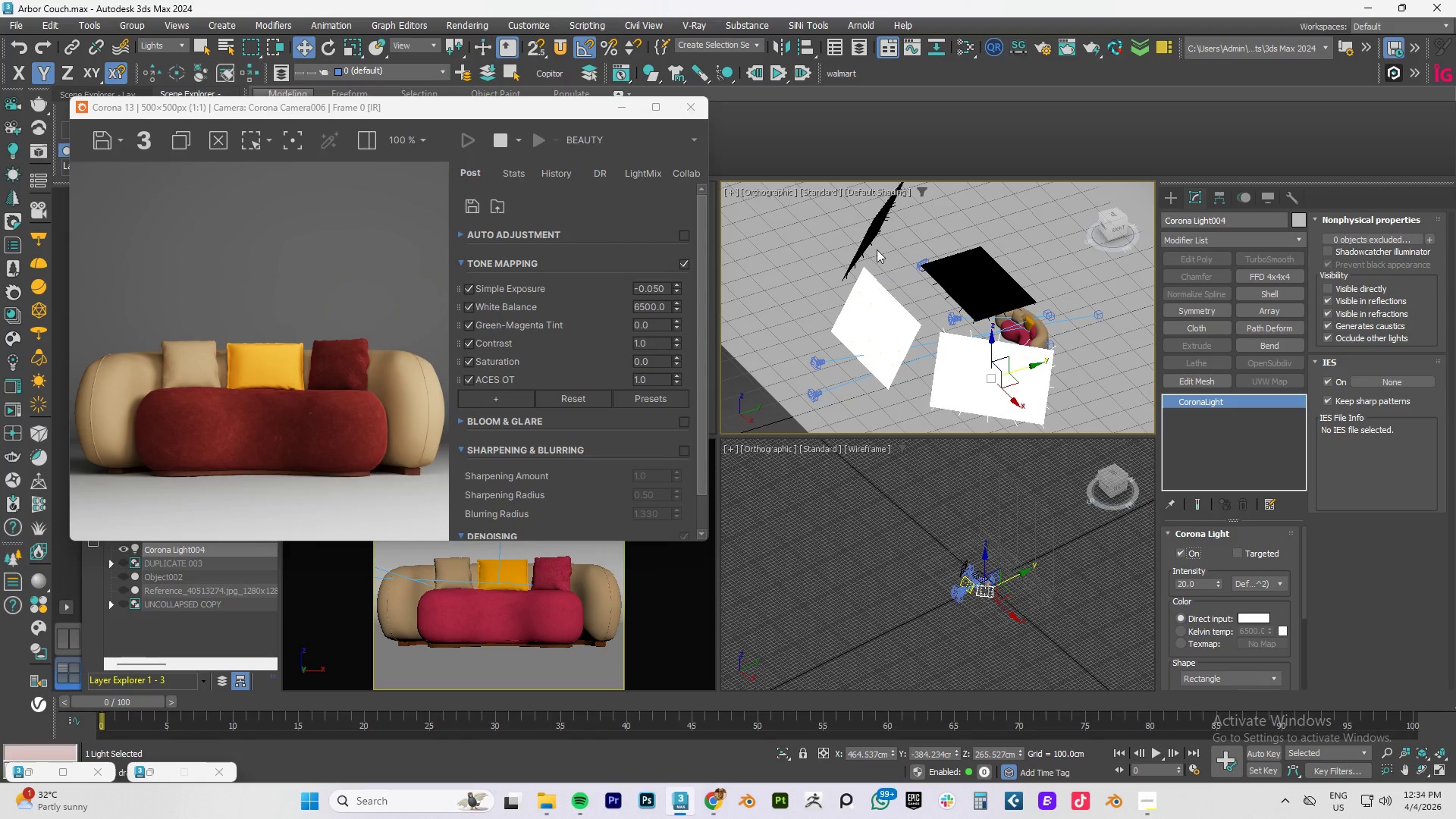 
left_click([867, 232])
 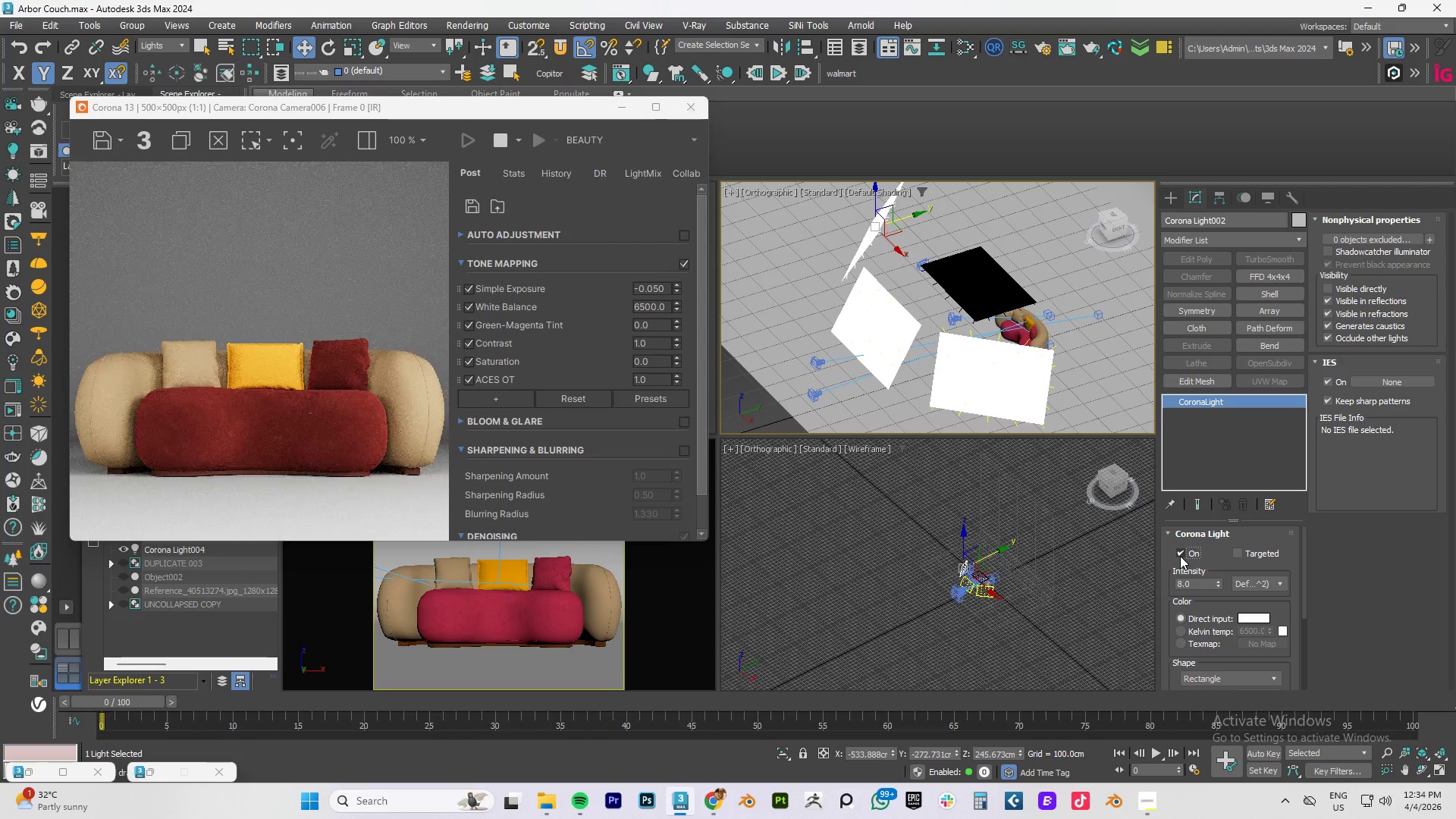 
left_click([987, 280])
 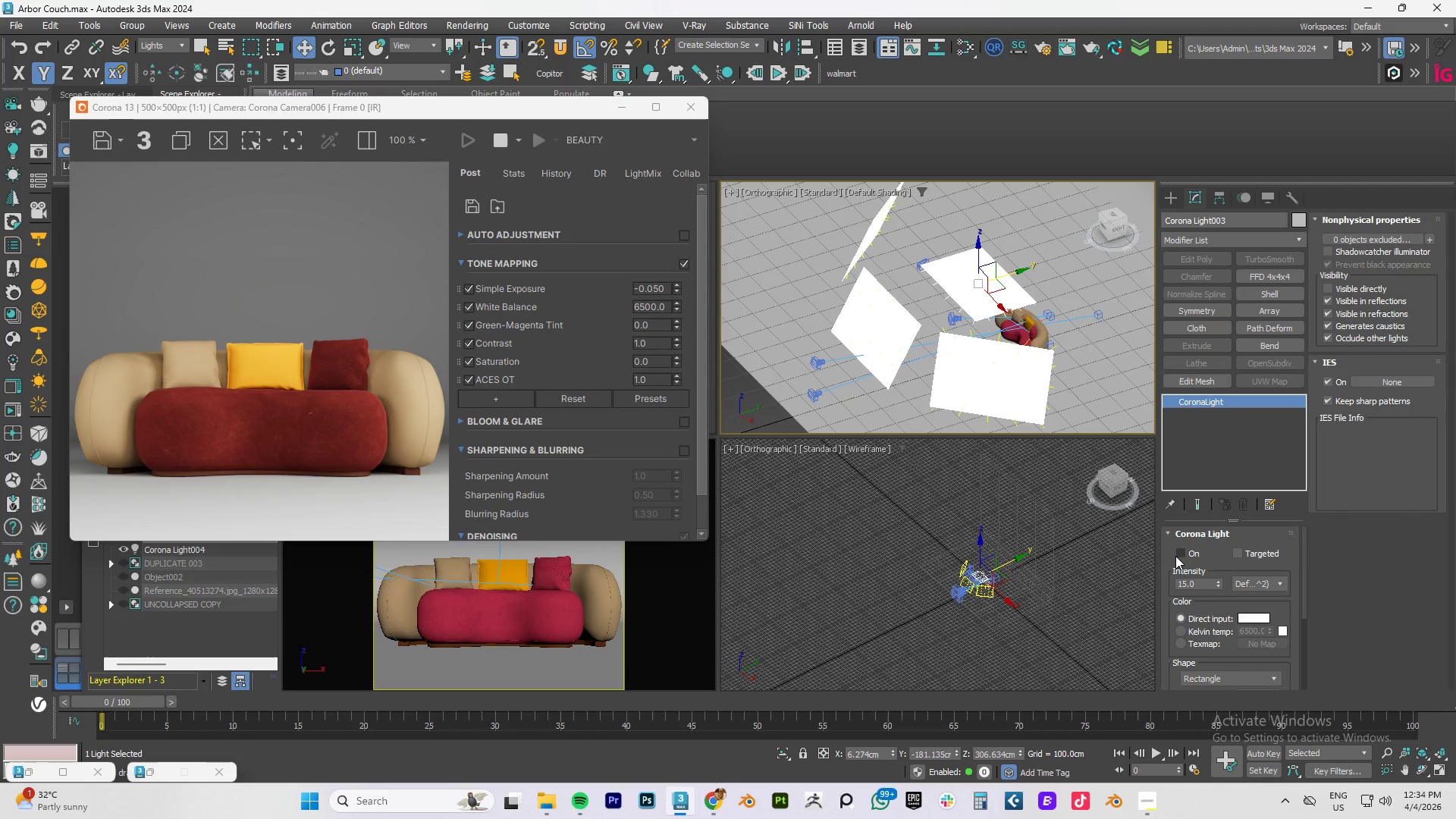 
left_click([1178, 552])
 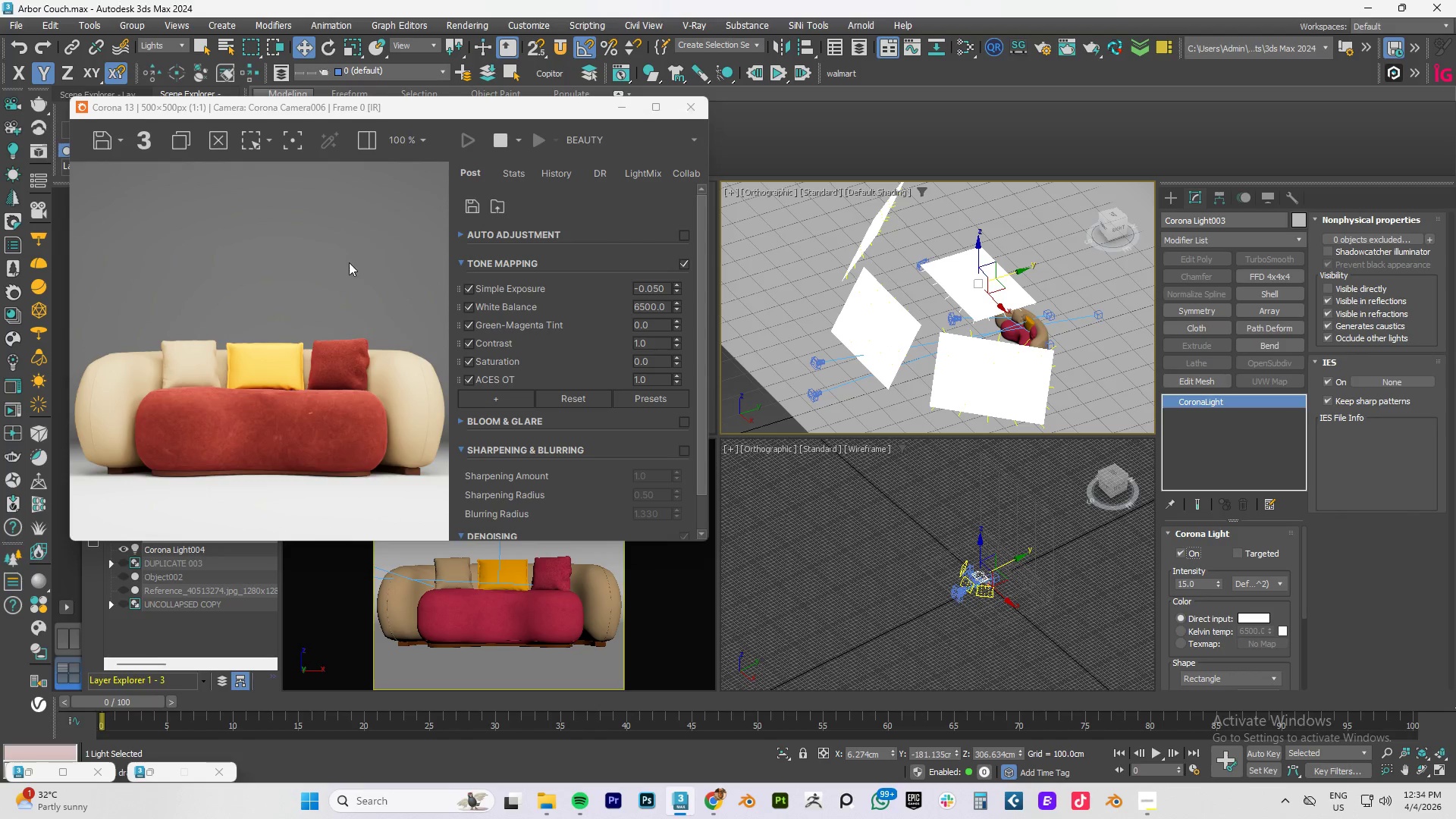 
key(8)
 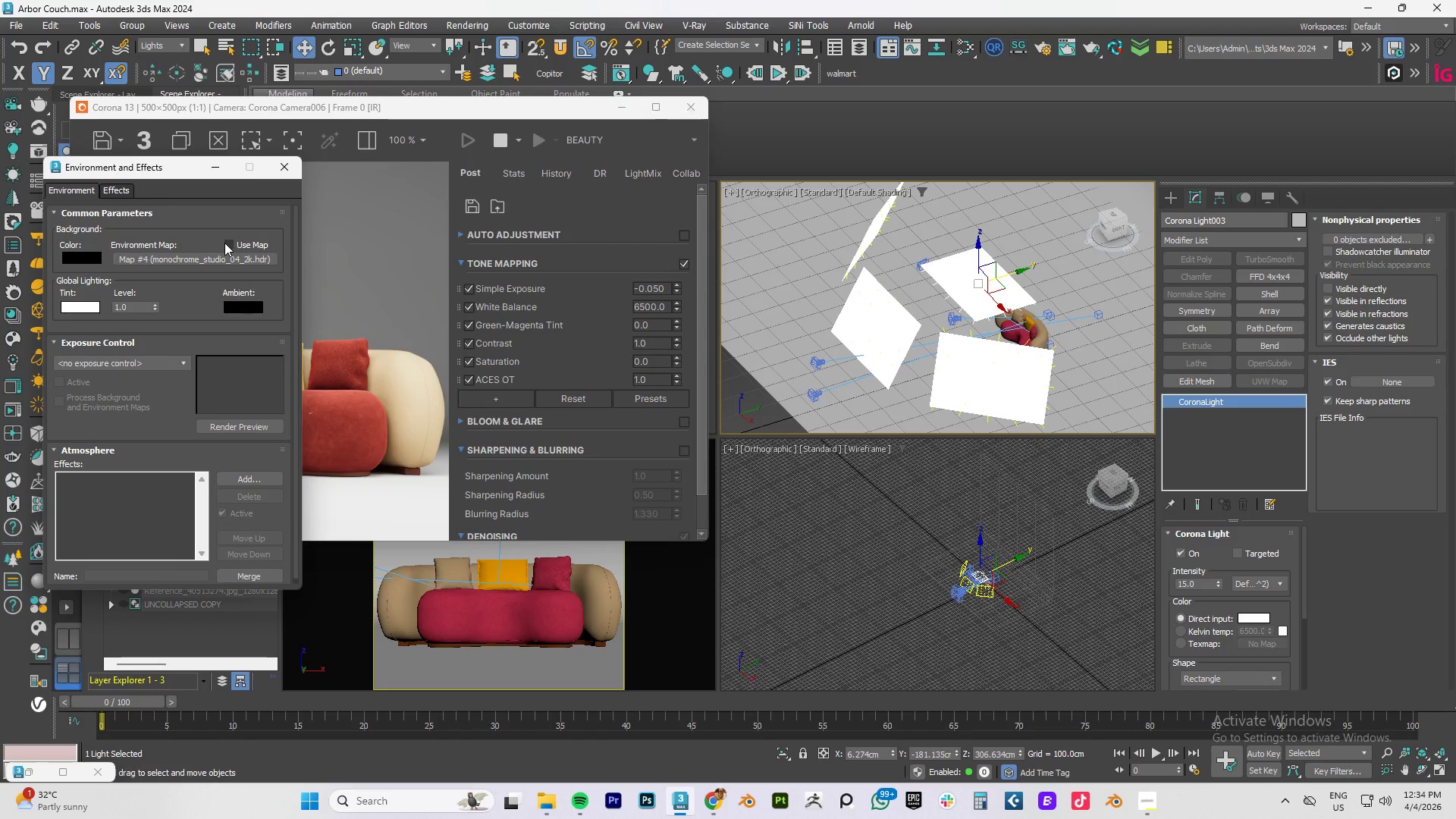 
left_click([228, 243])
 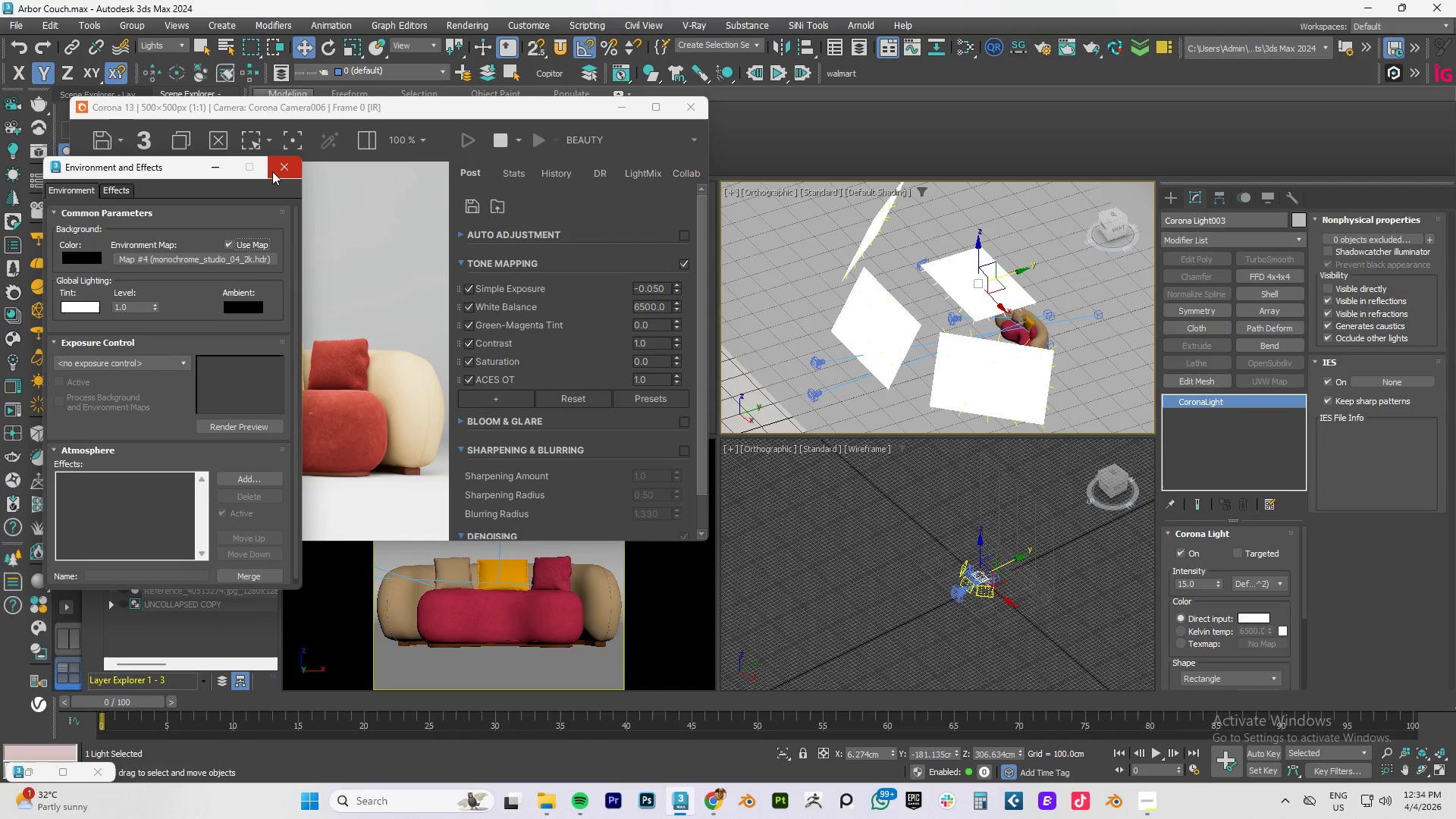 
left_click_drag(start_coordinate=[123, 170], to_coordinate=[601, 177])
 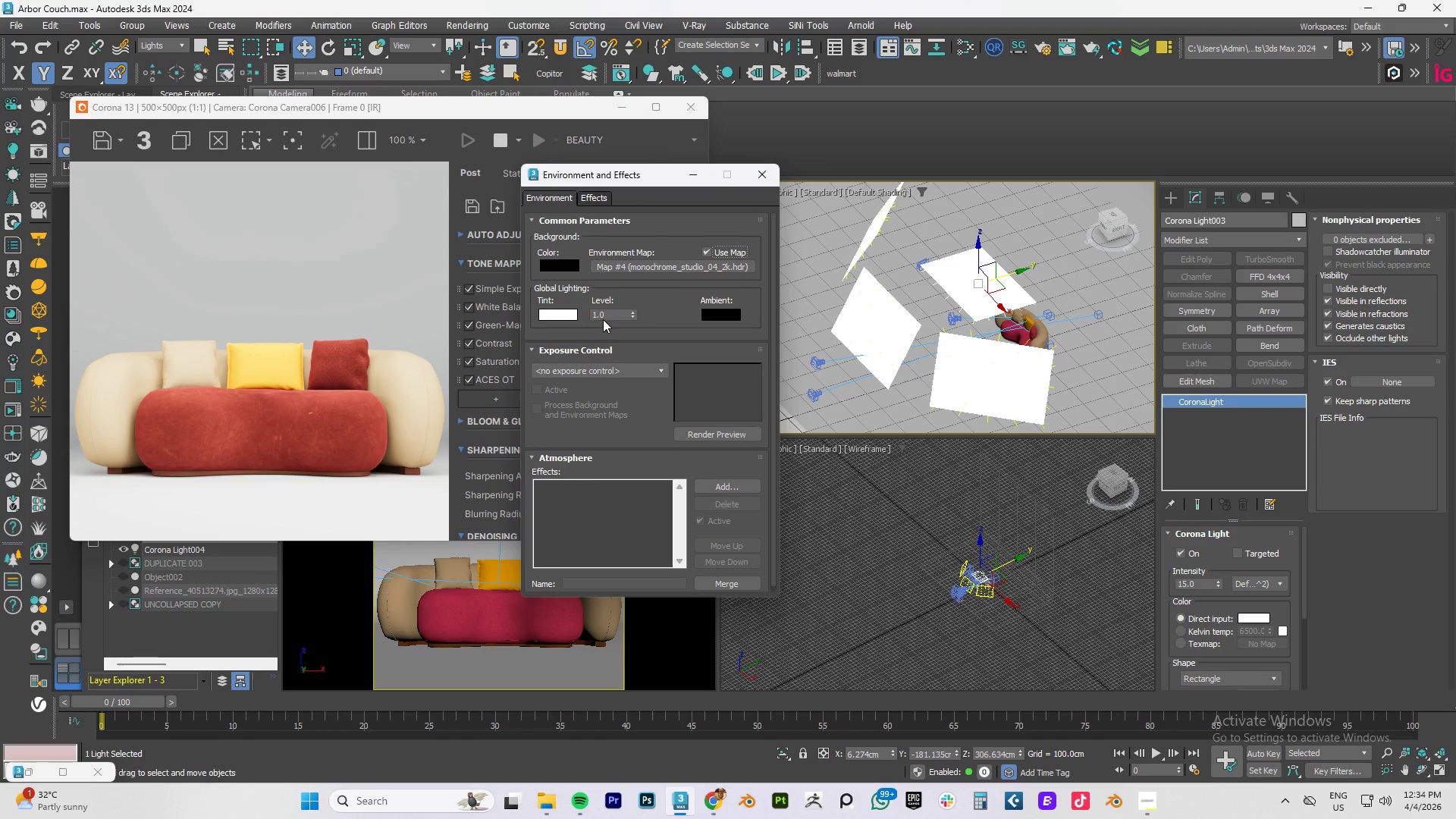 
wait(8.88)
 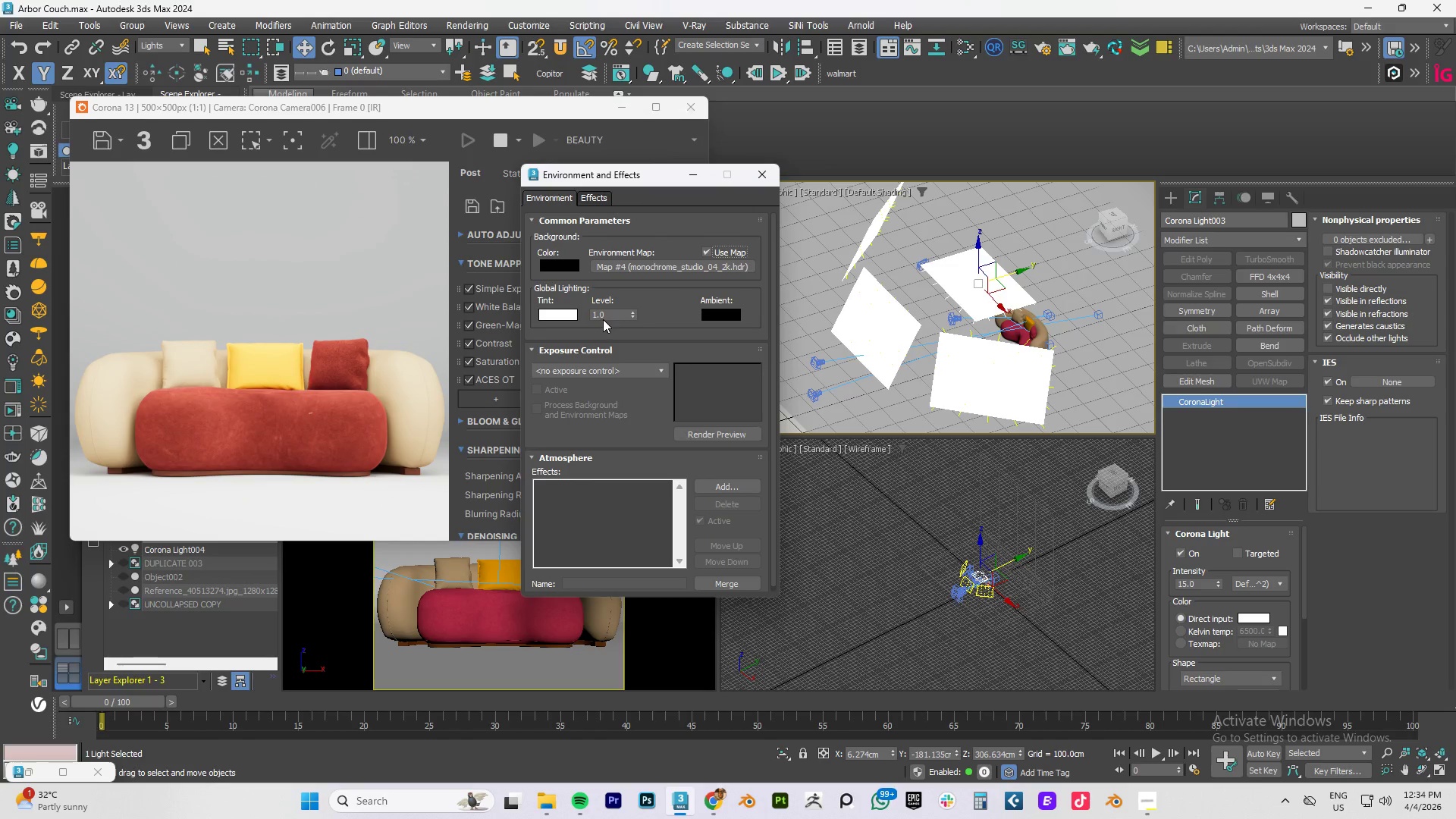 
left_click([563, 267])
 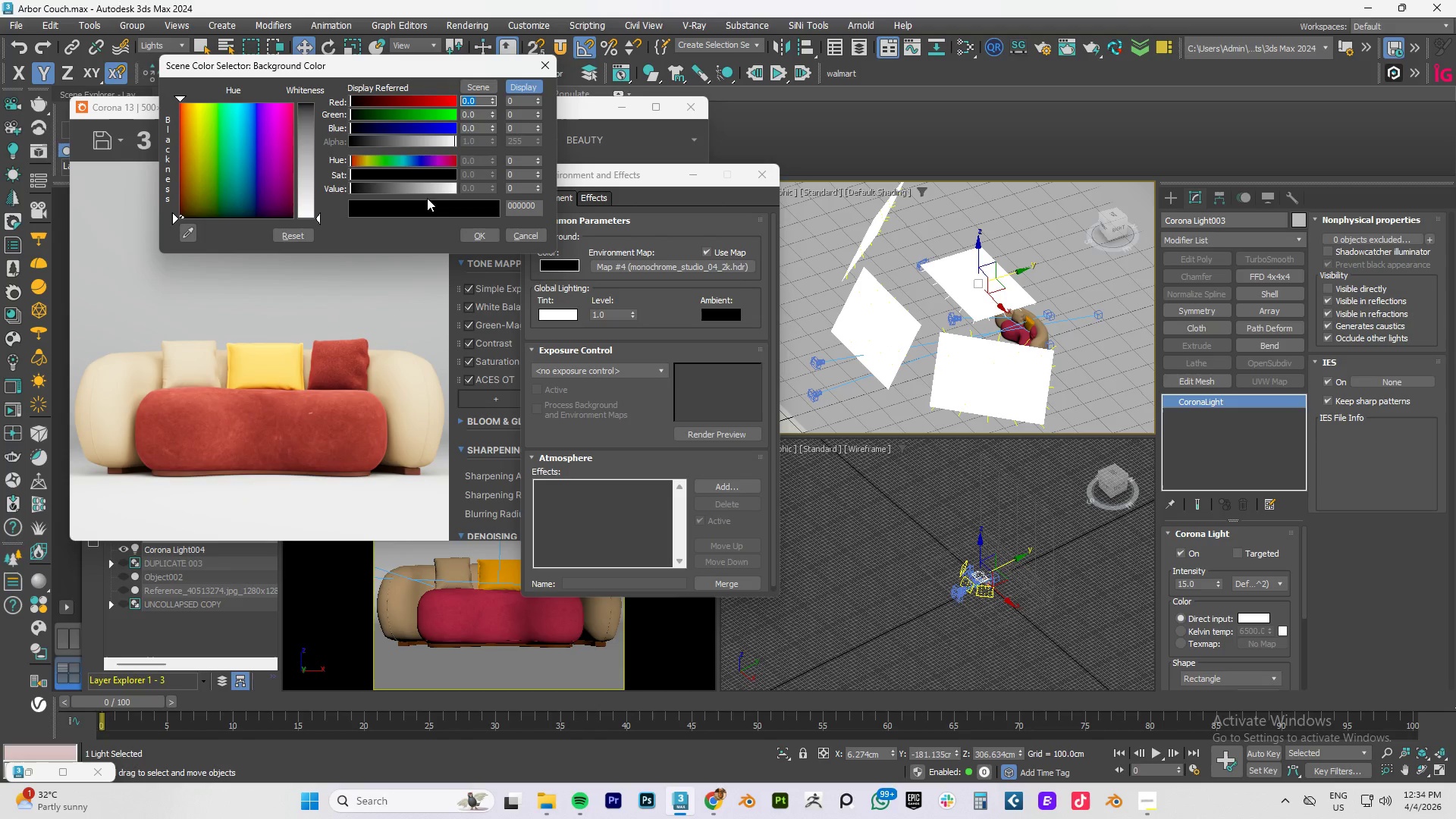 
left_click_drag(start_coordinate=[404, 190], to_coordinate=[341, 187])
 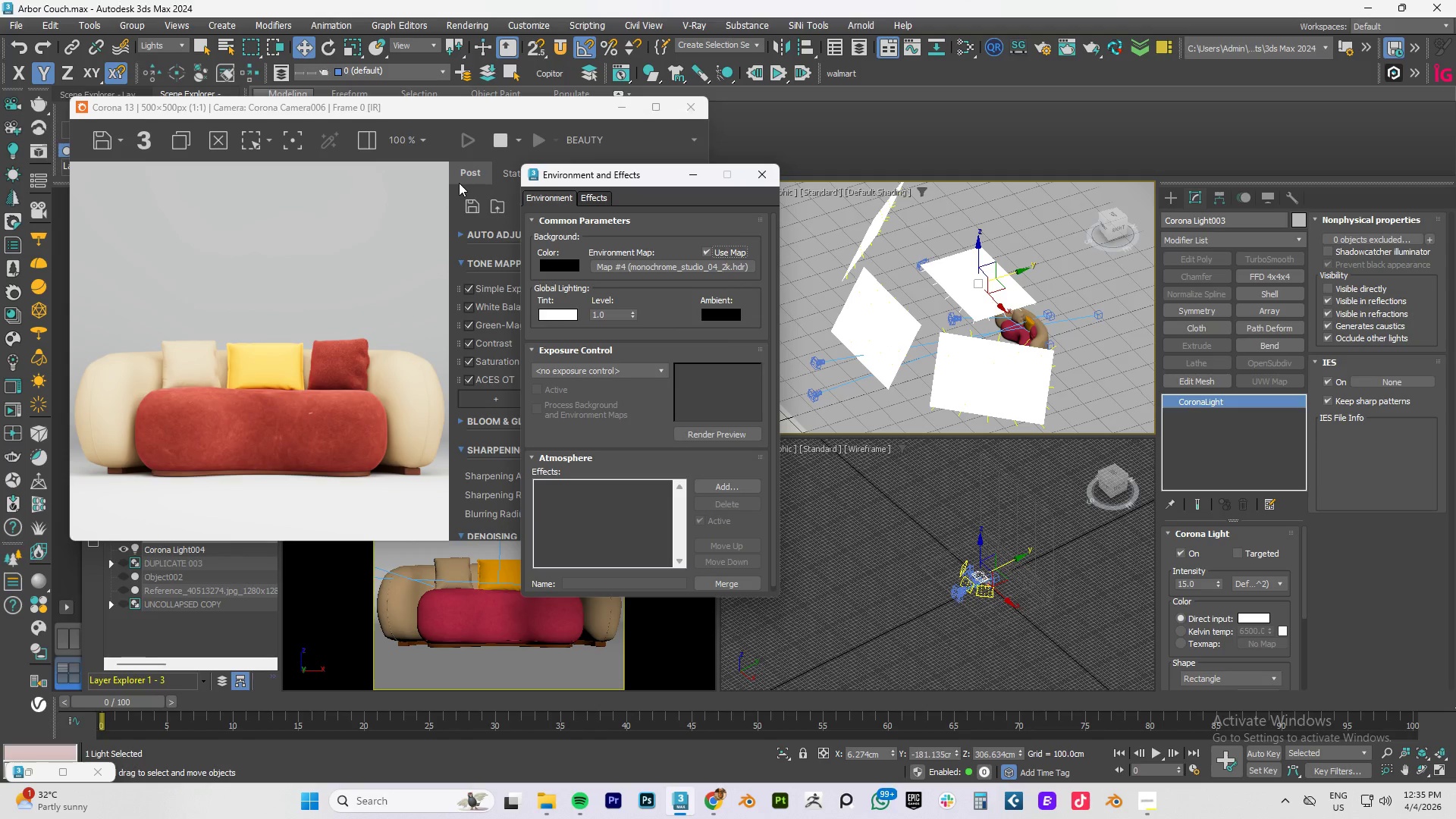 
wait(43.38)
 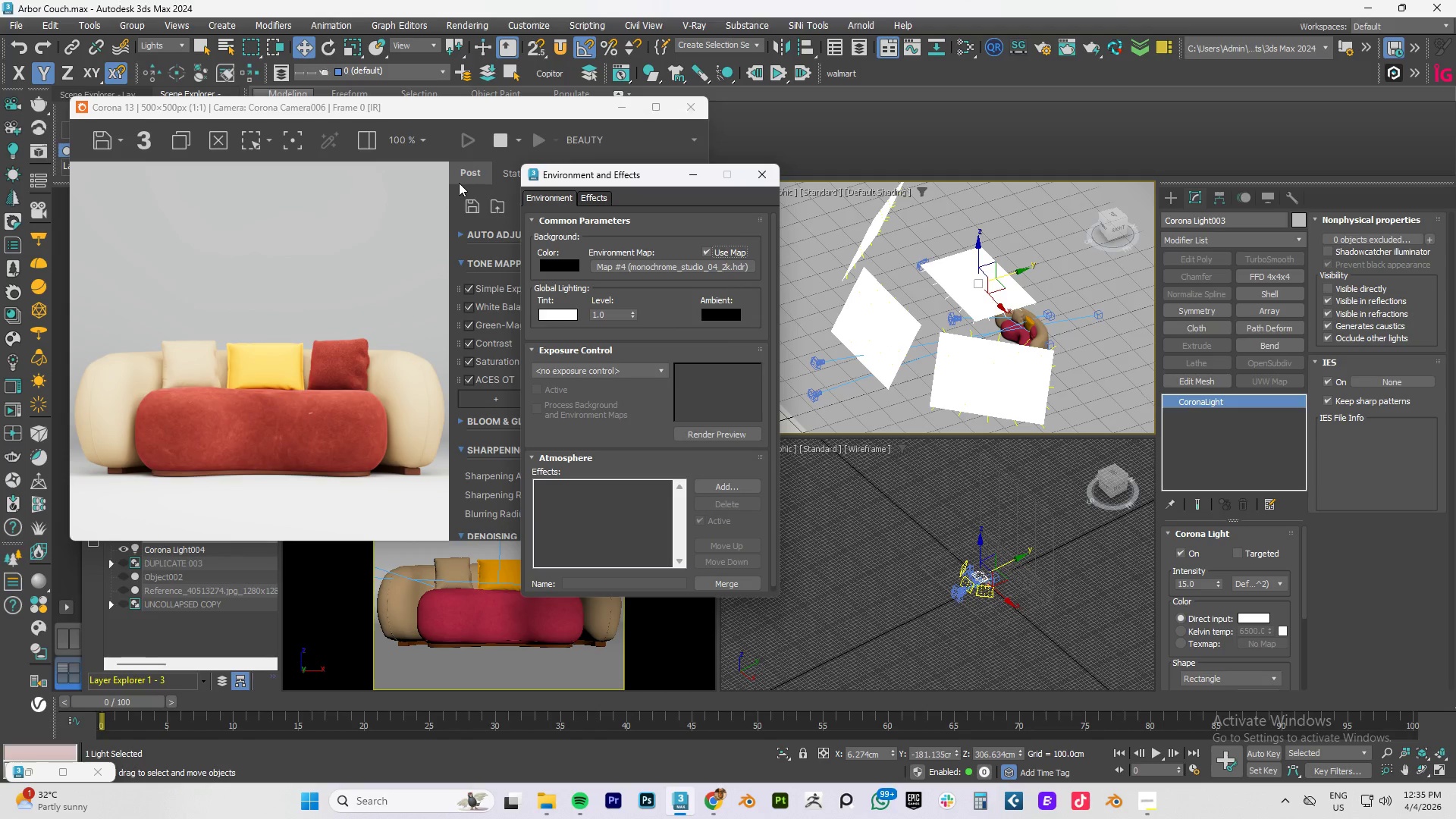 
left_click([589, 394])
 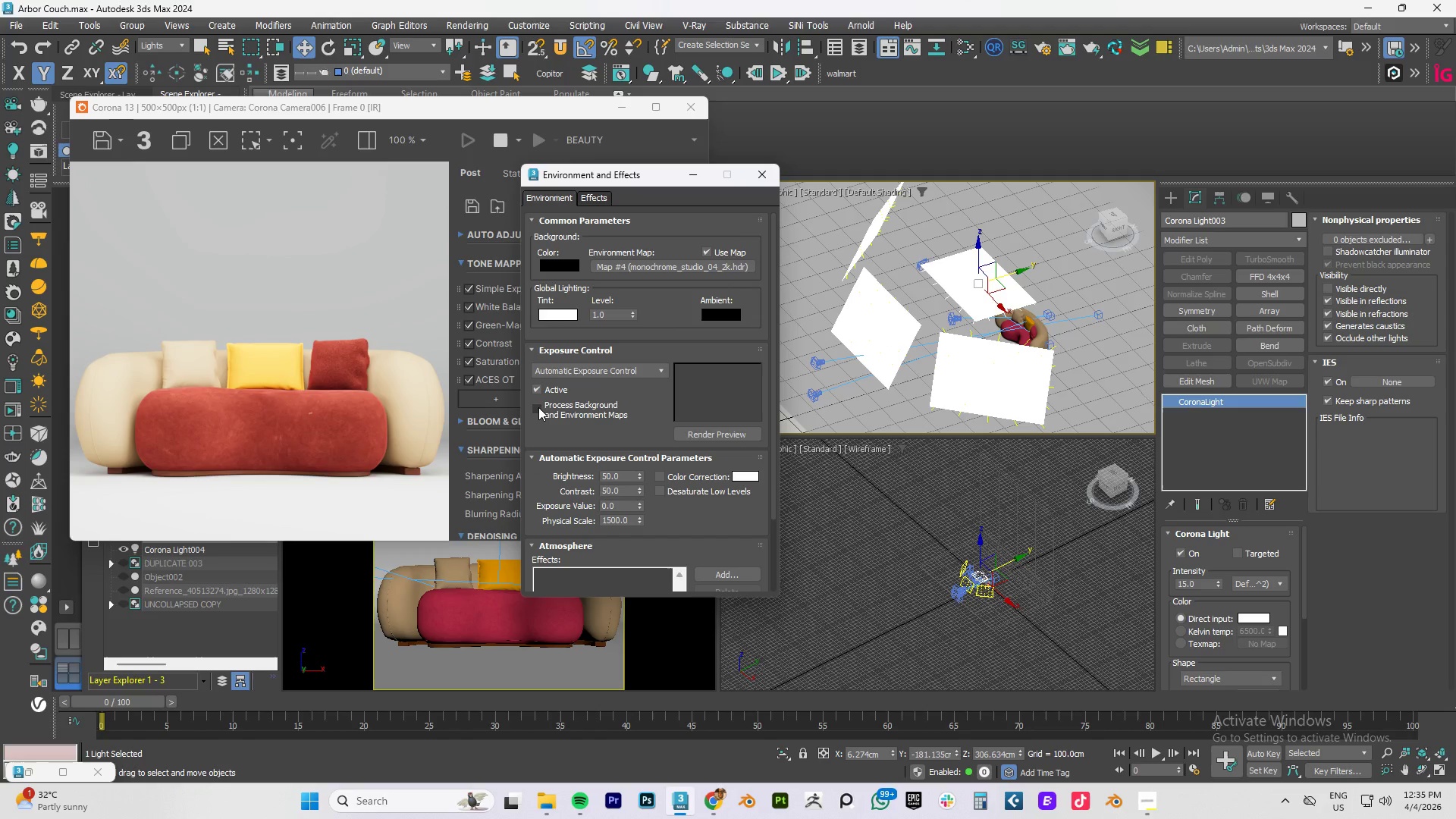 
left_click([538, 408])
 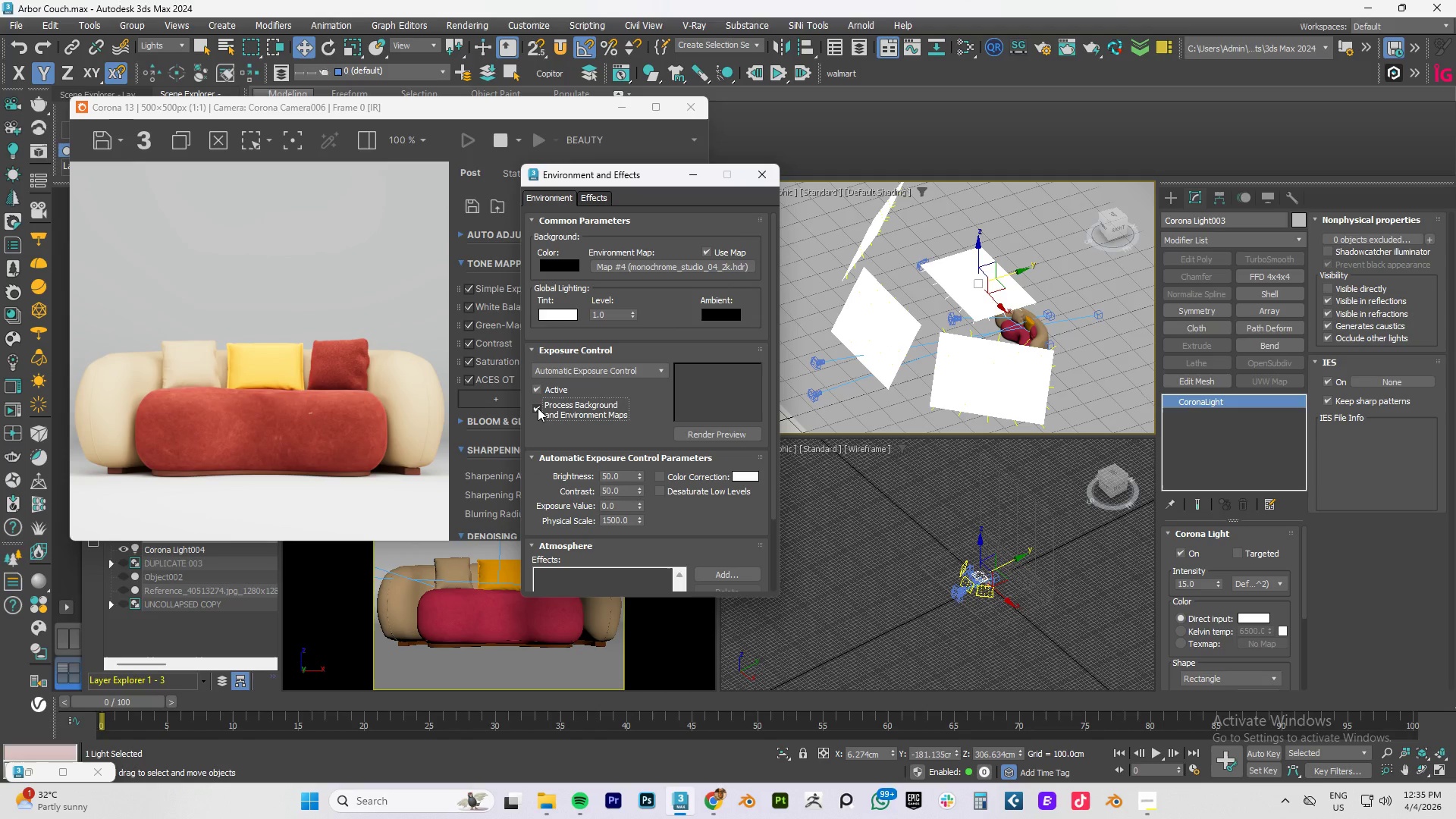 
left_click([538, 408])
 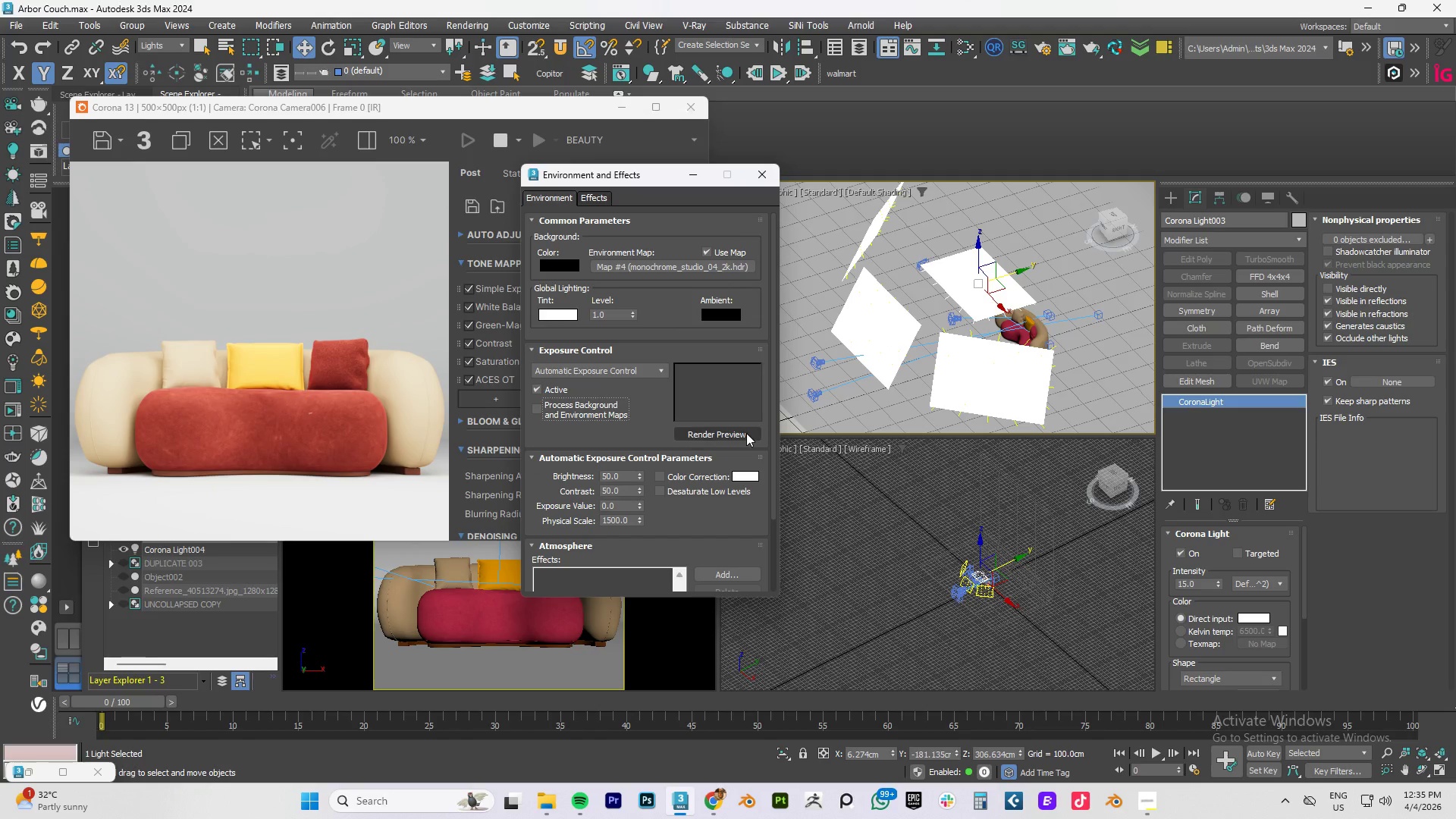 
left_click([730, 433])
 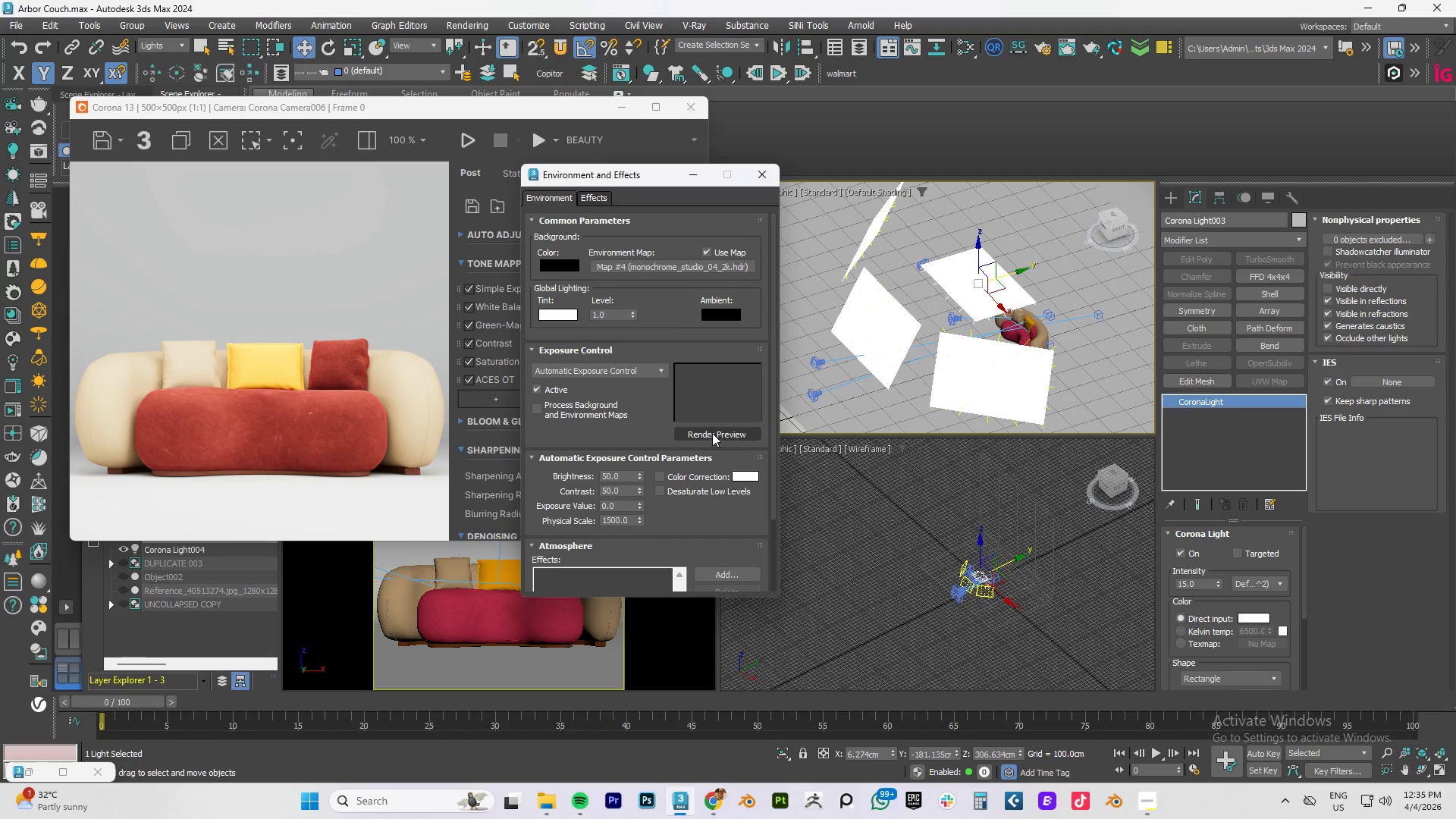 
left_click([720, 432])
 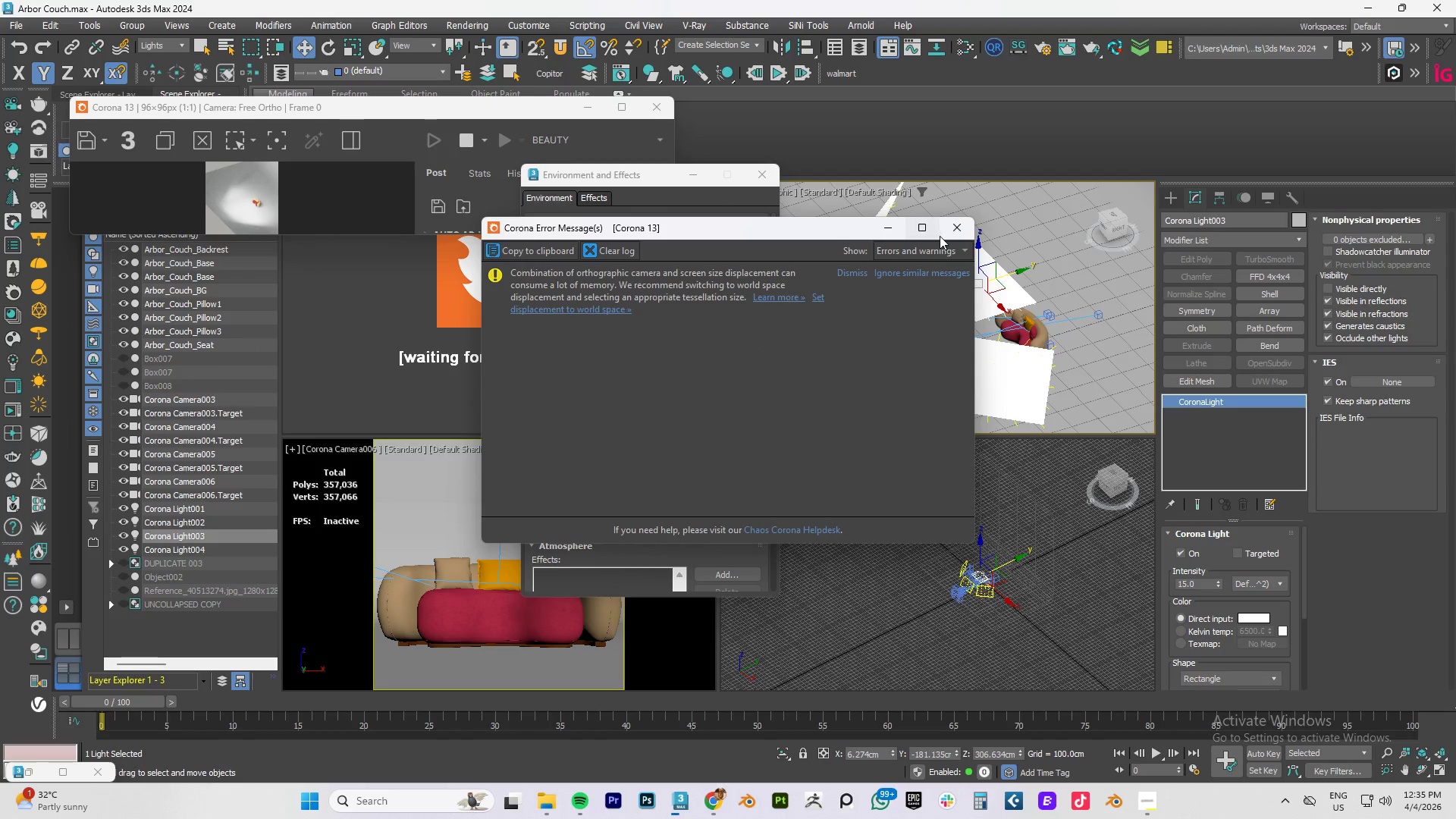 
left_click([958, 236])
 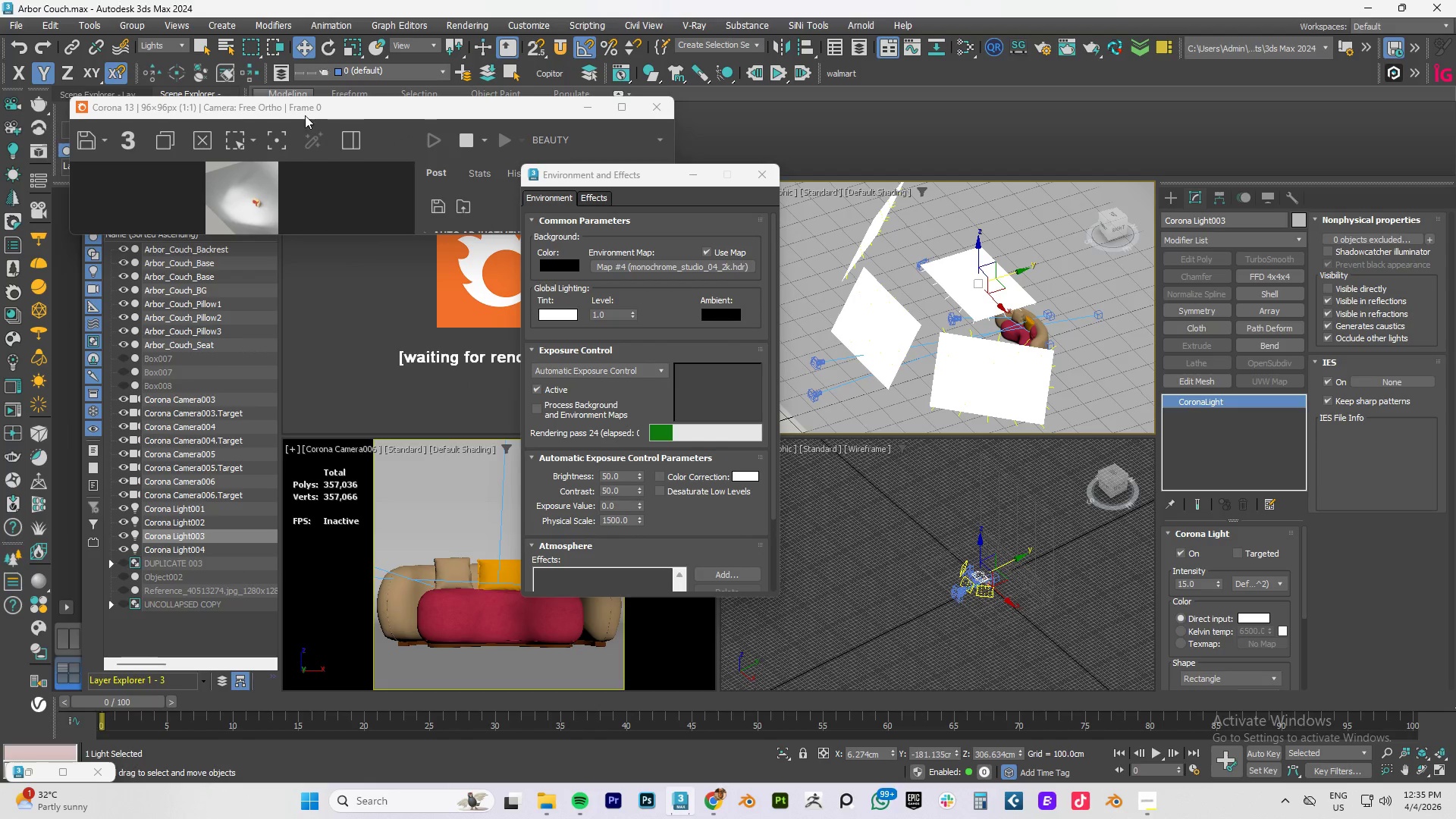 
left_click_drag(start_coordinate=[298, 112], to_coordinate=[357, 83])
 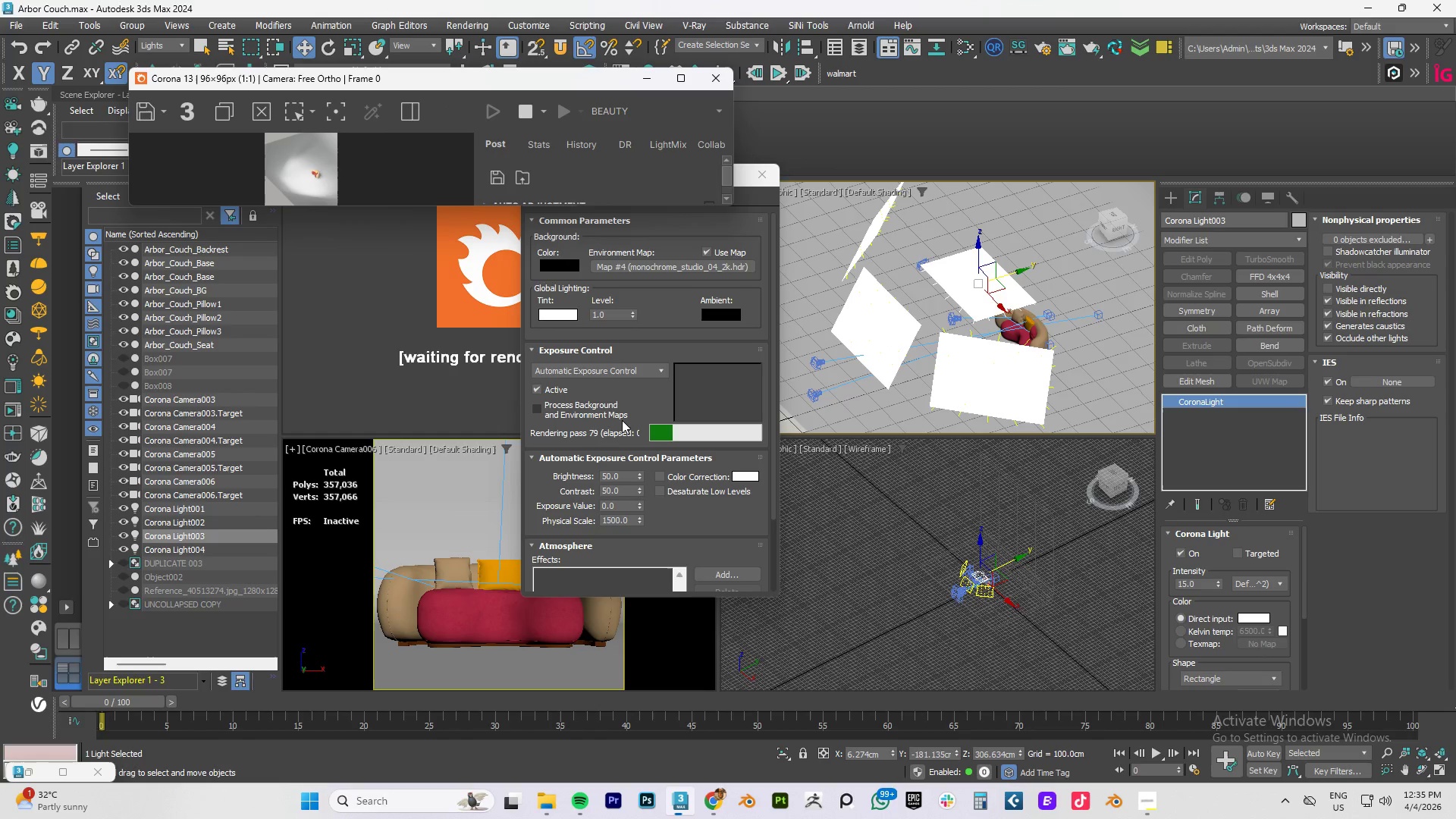 
scroll: coordinate [310, 174], scroll_direction: up, amount: 2.0
 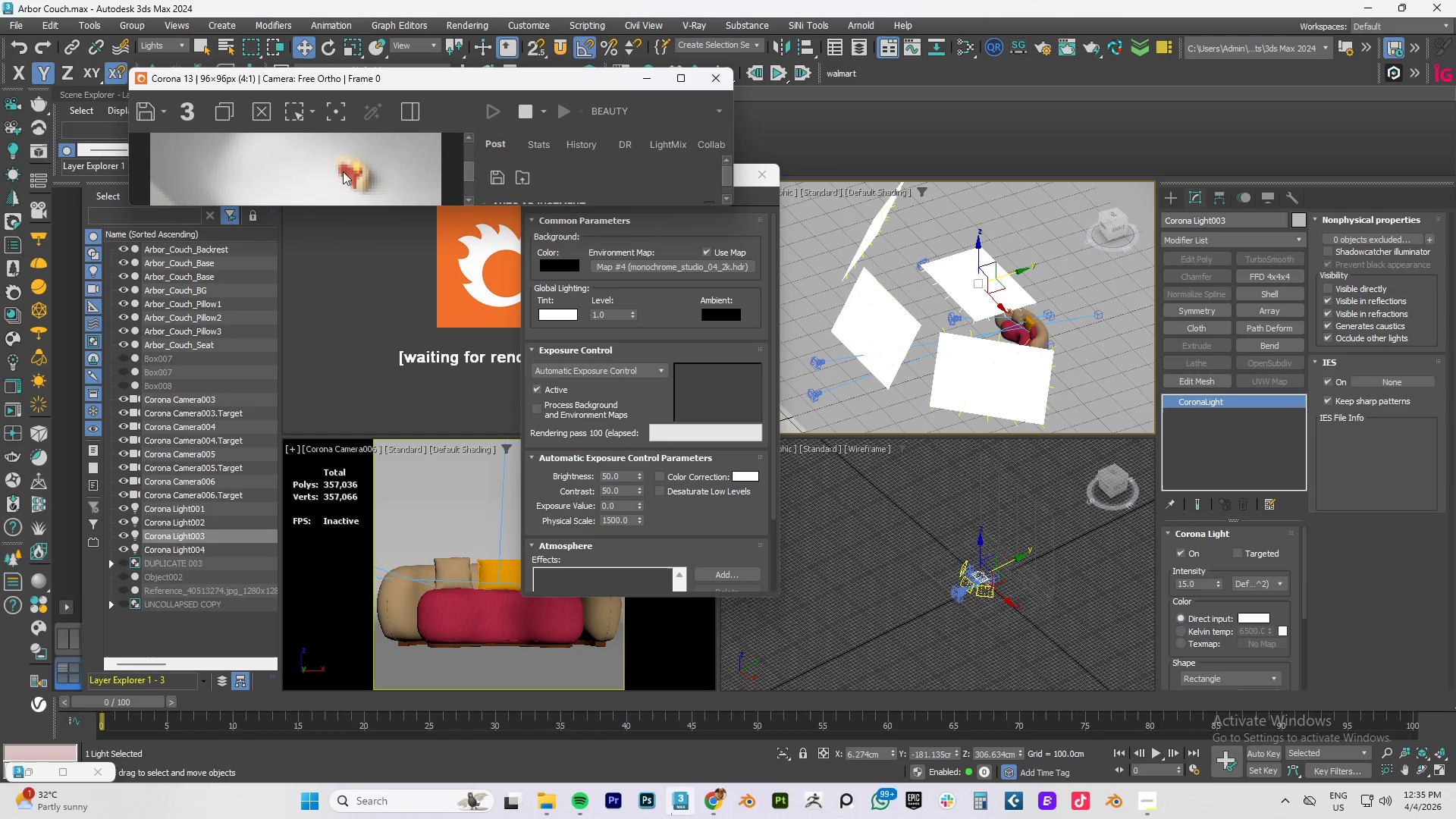 
scroll: coordinate [359, 171], scroll_direction: down, amount: 1.0
 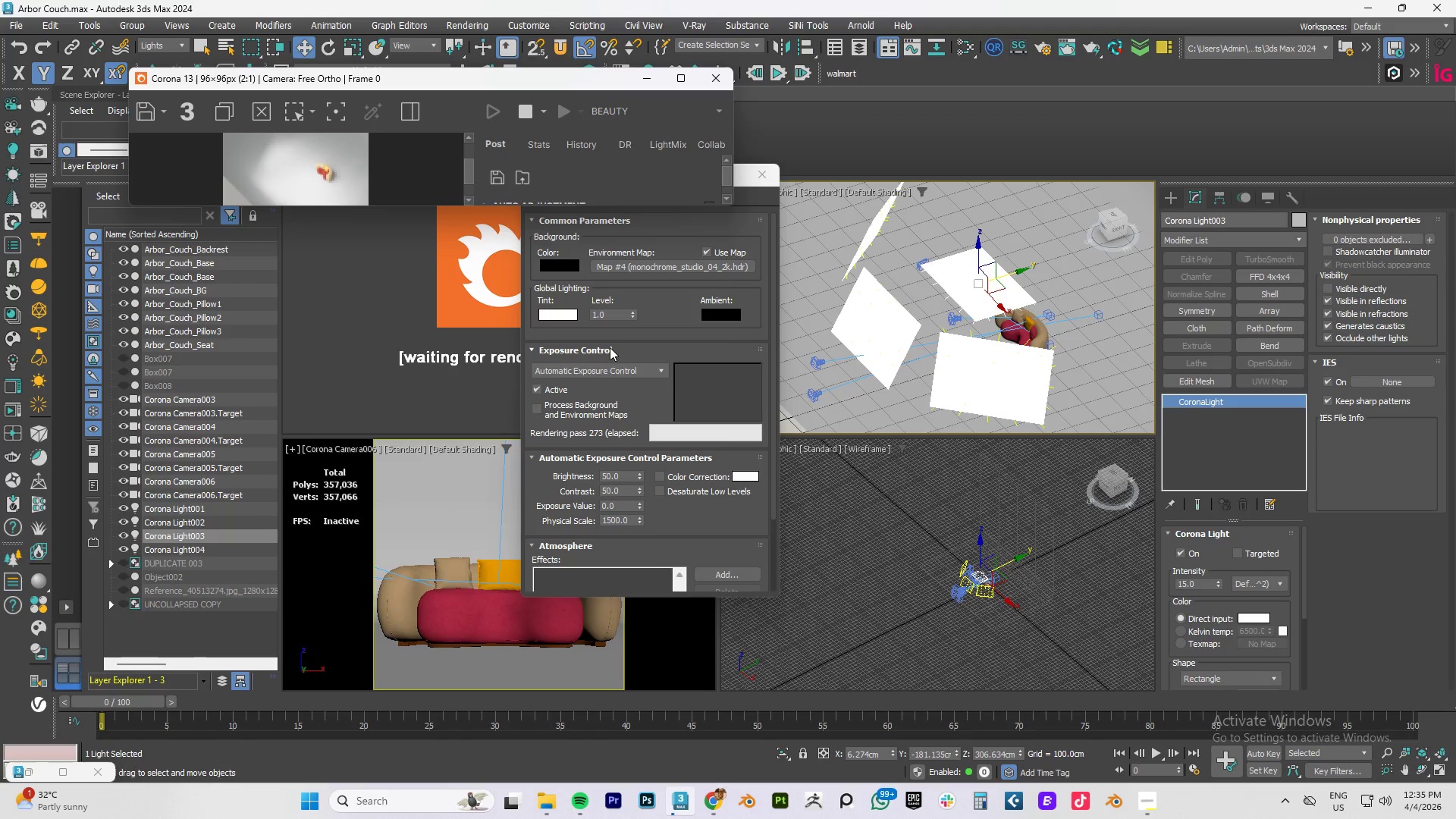 
wait(16.67)
 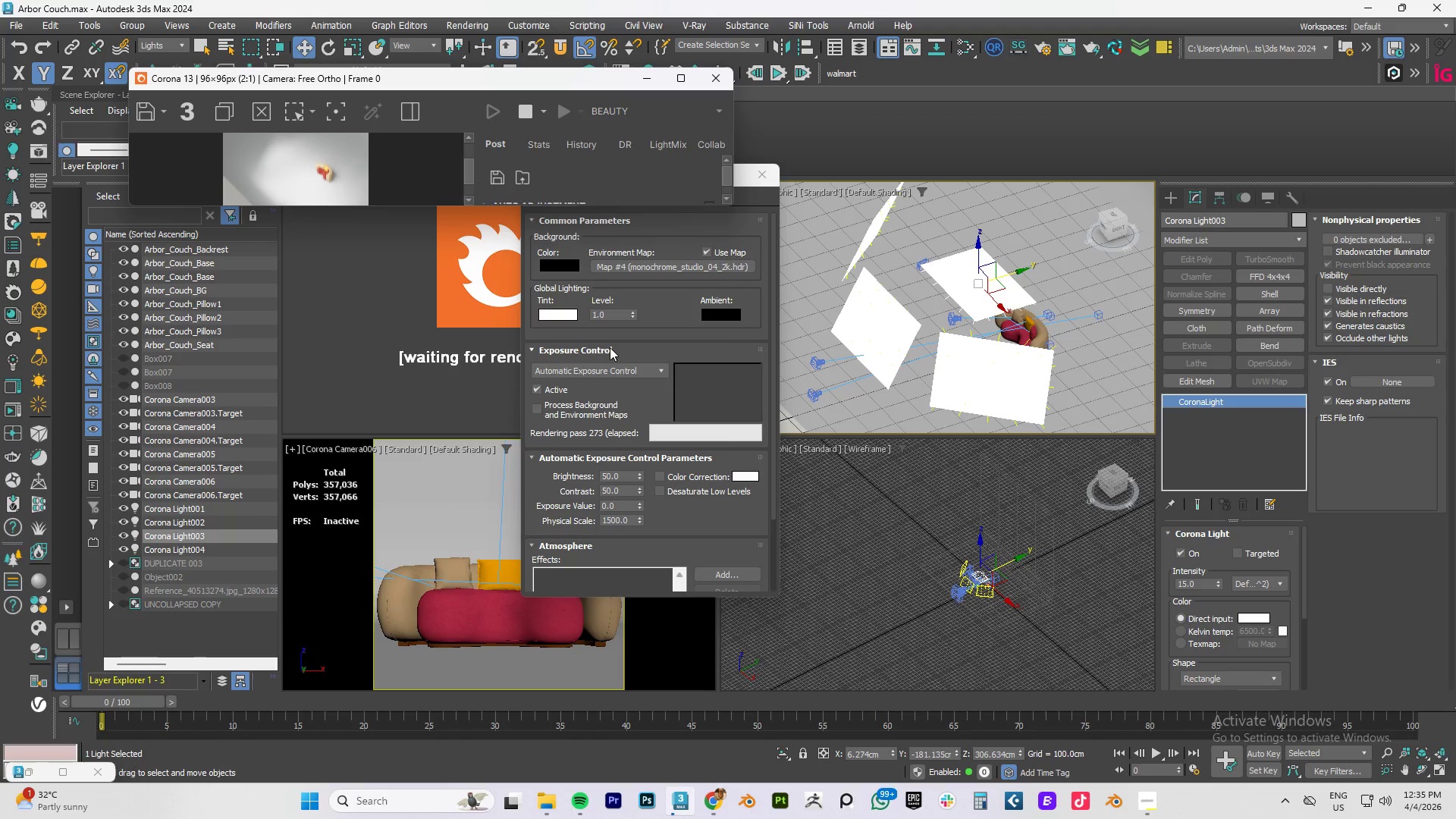 
left_click([538, 387])
 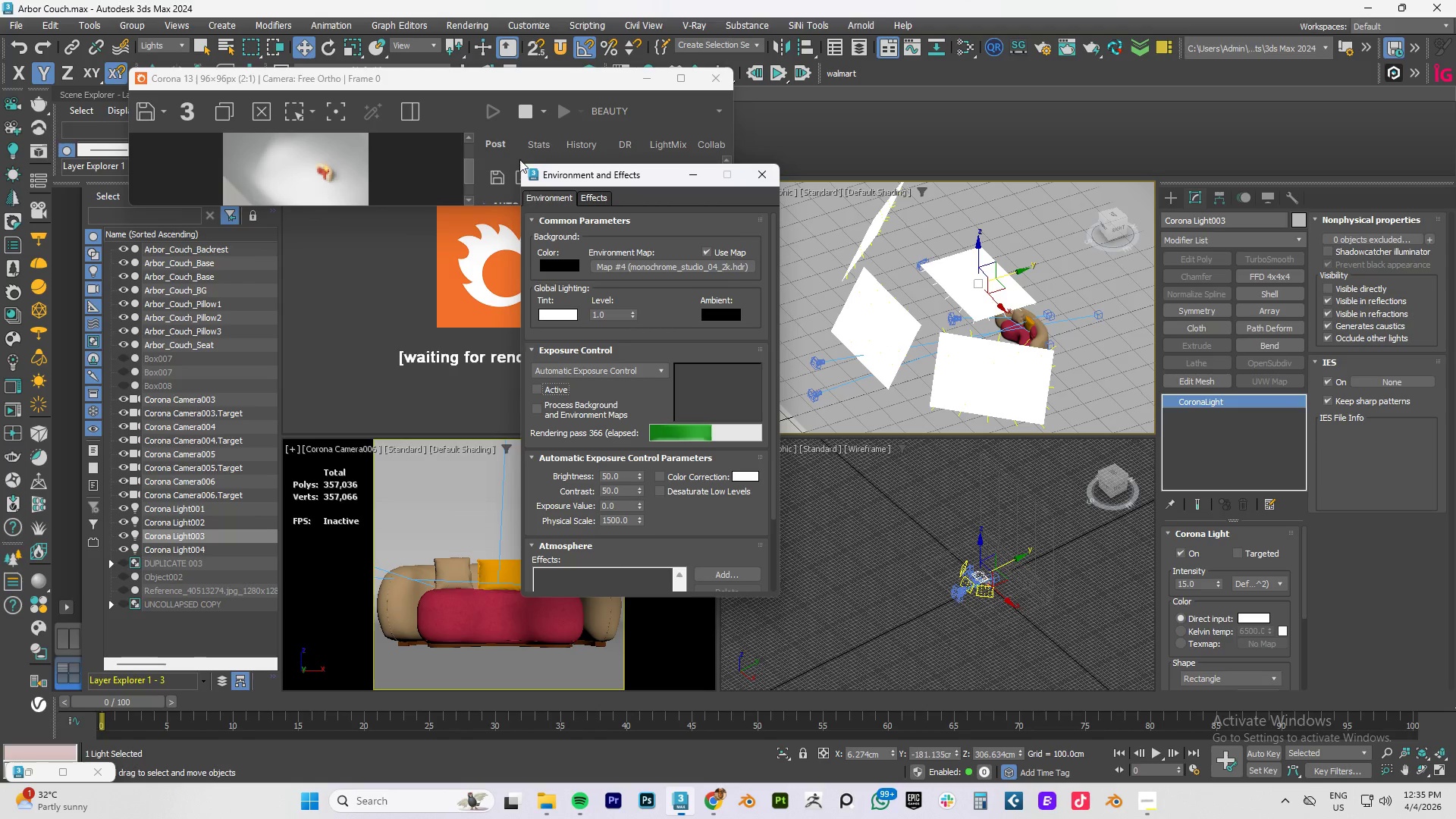 
left_click([532, 109])
 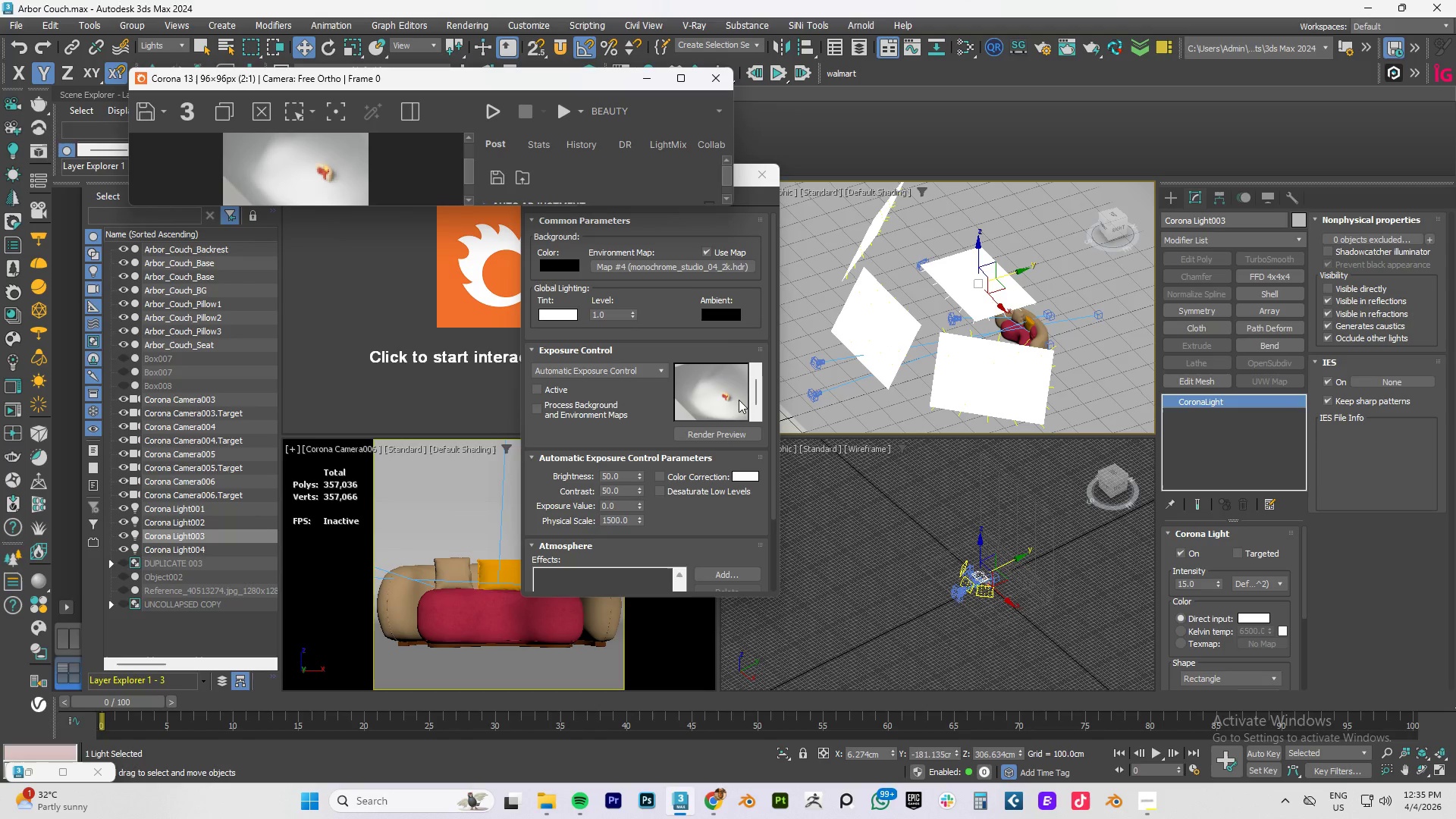 
scroll: coordinate [727, 402], scroll_direction: none, amount: 0.0
 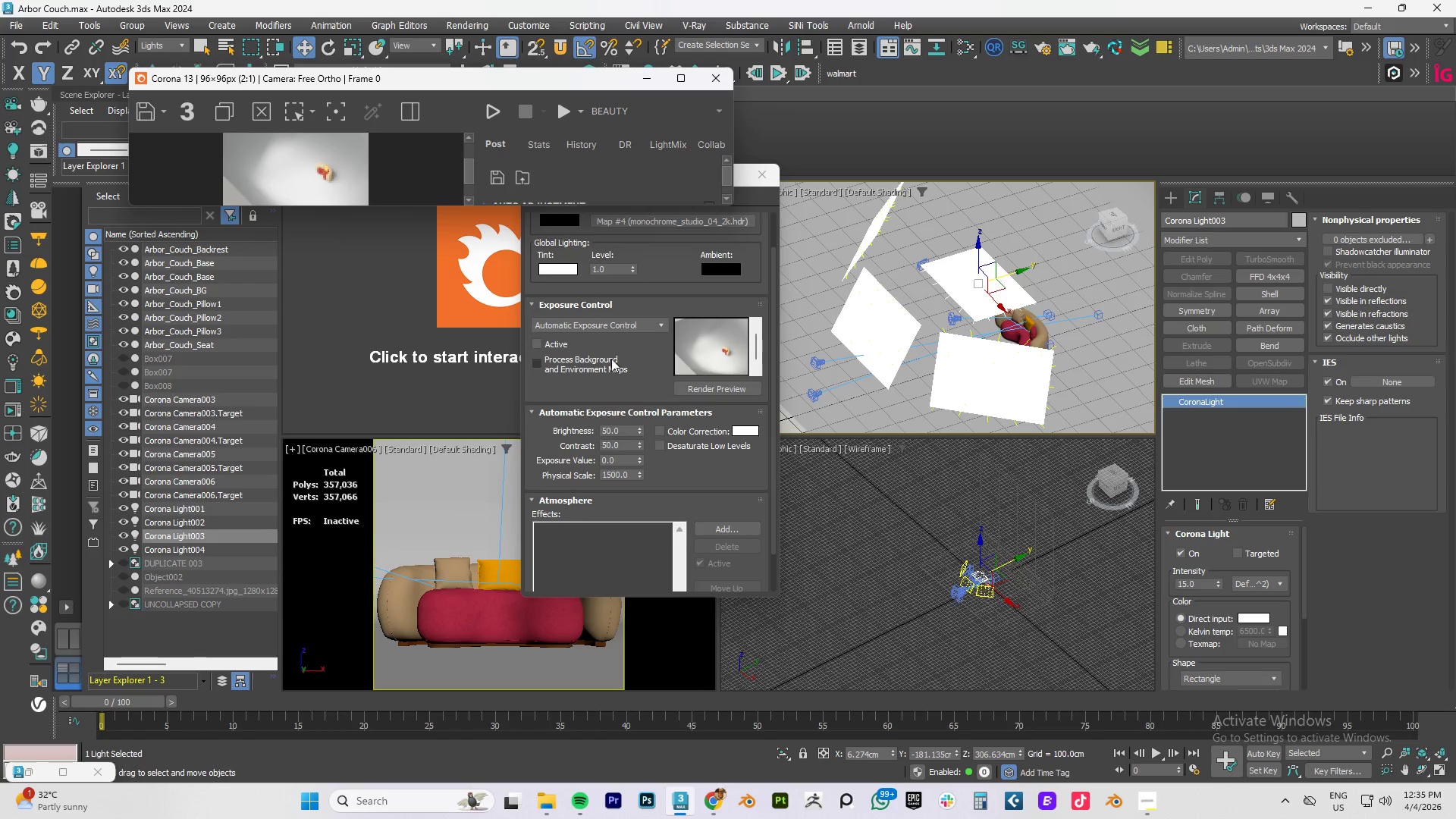 
scroll: coordinate [610, 358], scroll_direction: up, amount: 3.0
 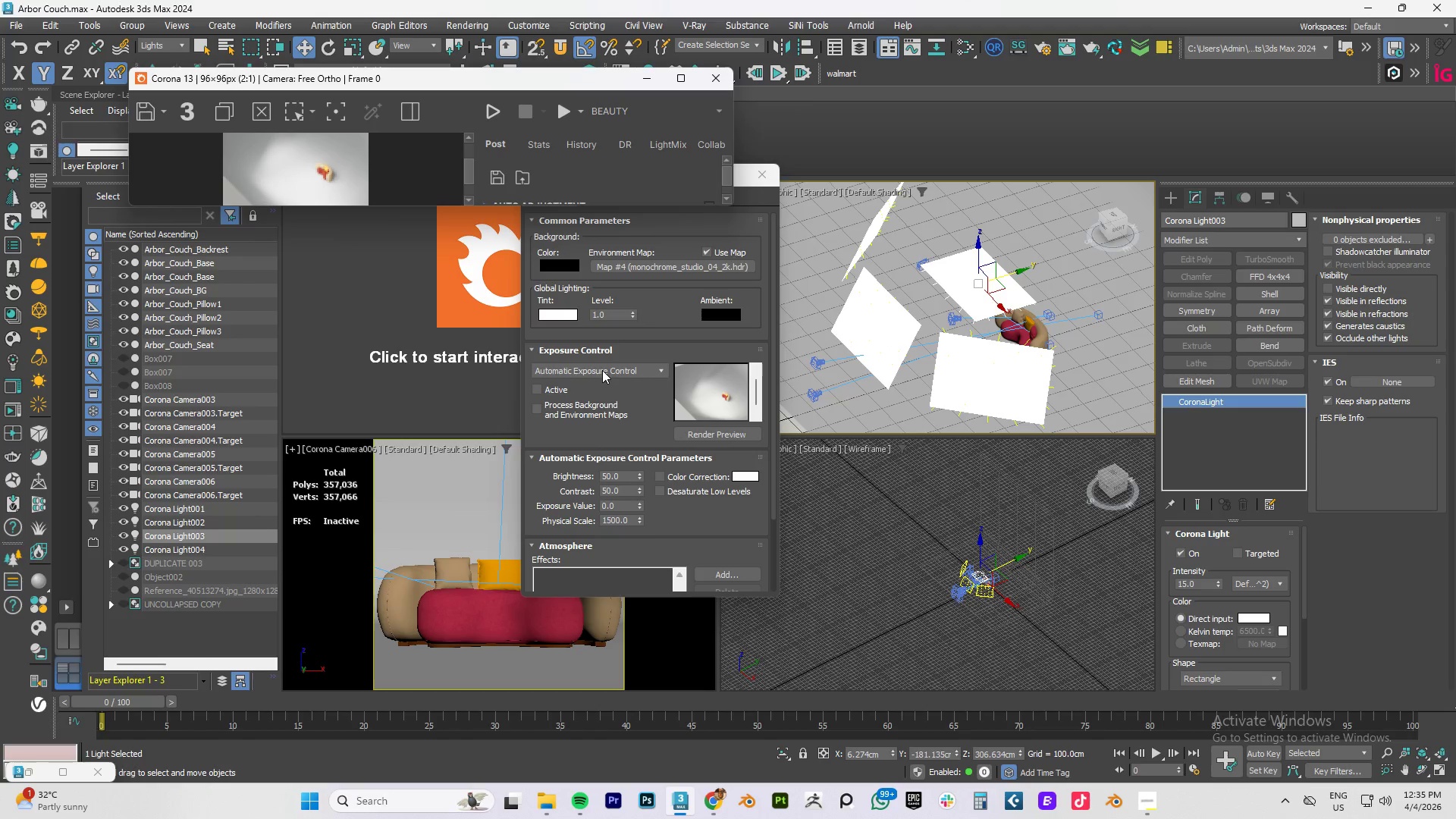 
left_click([602, 370])
 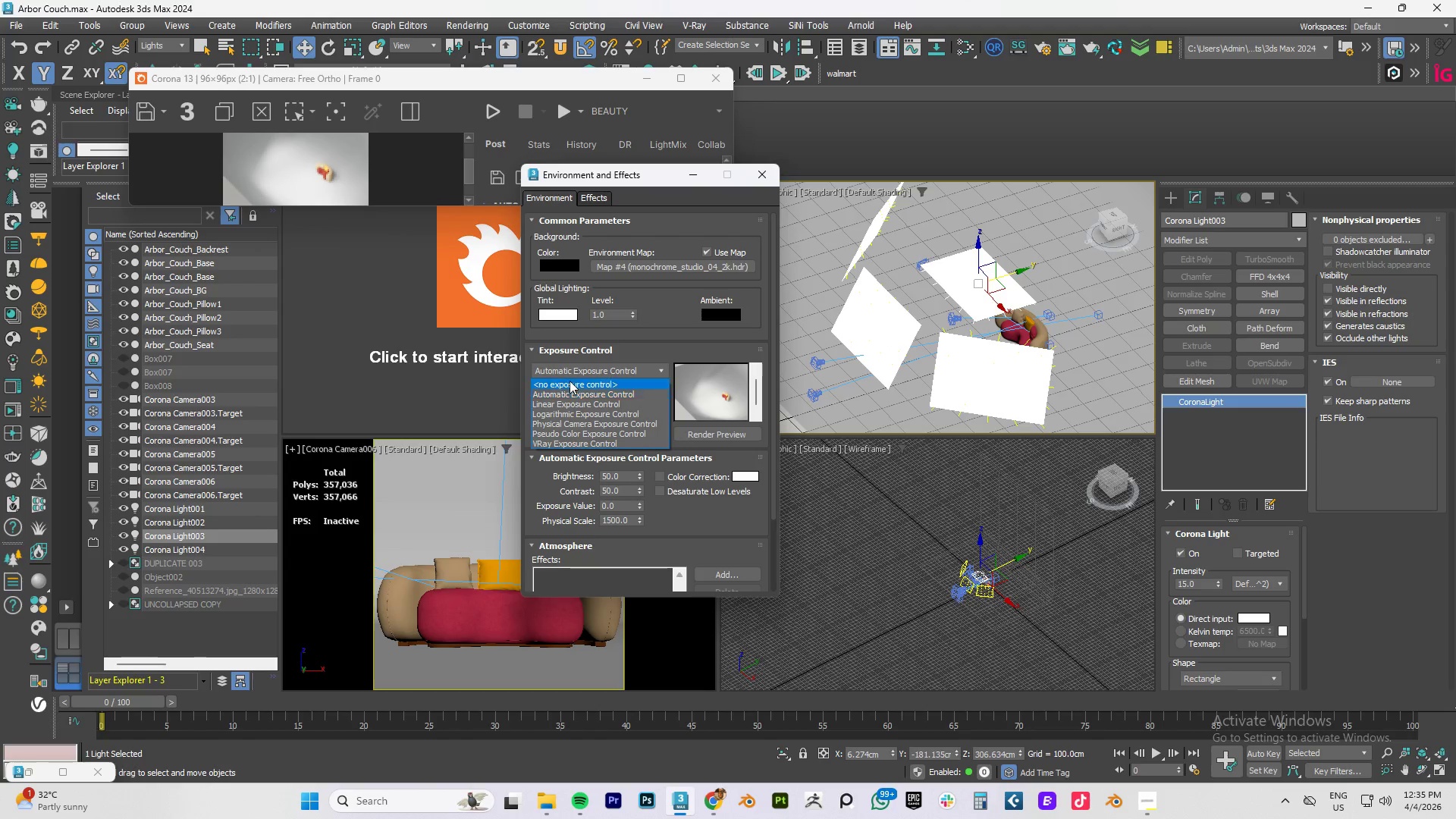 
left_click([569, 381])
 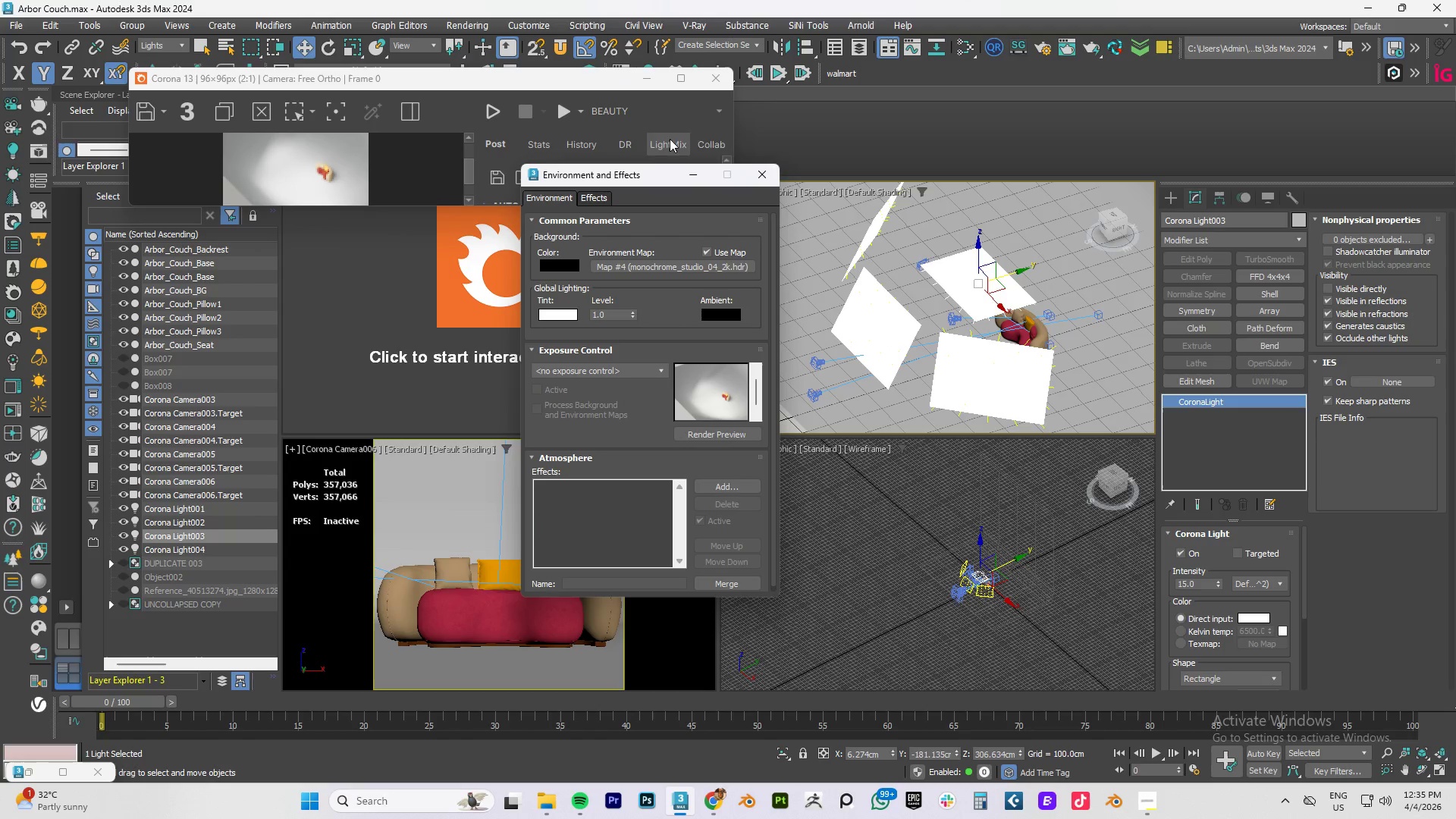 
left_click([750, 172])
 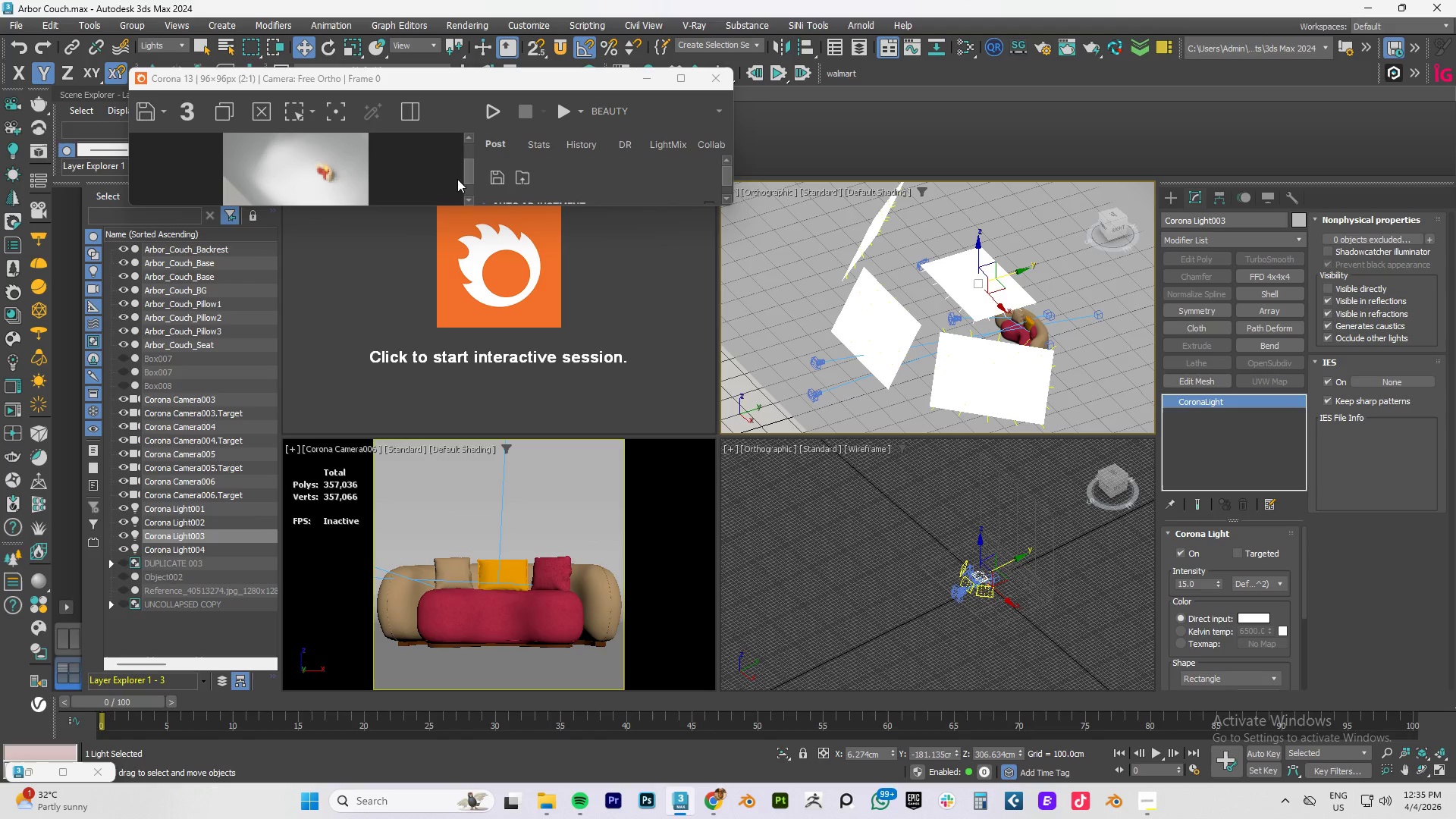 
left_click([492, 119])
 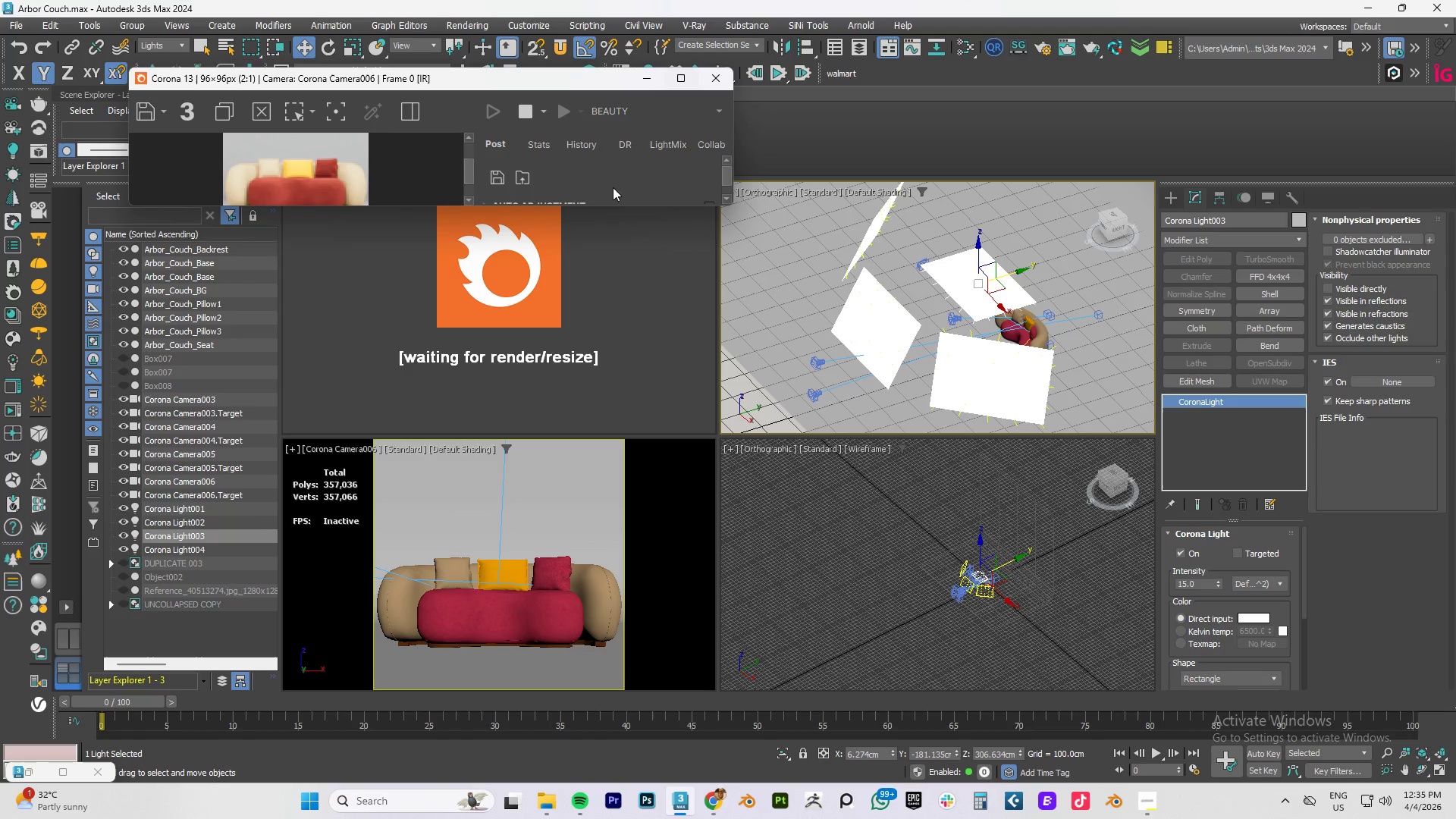 
left_click_drag(start_coordinate=[590, 207], to_coordinate=[576, 538])
 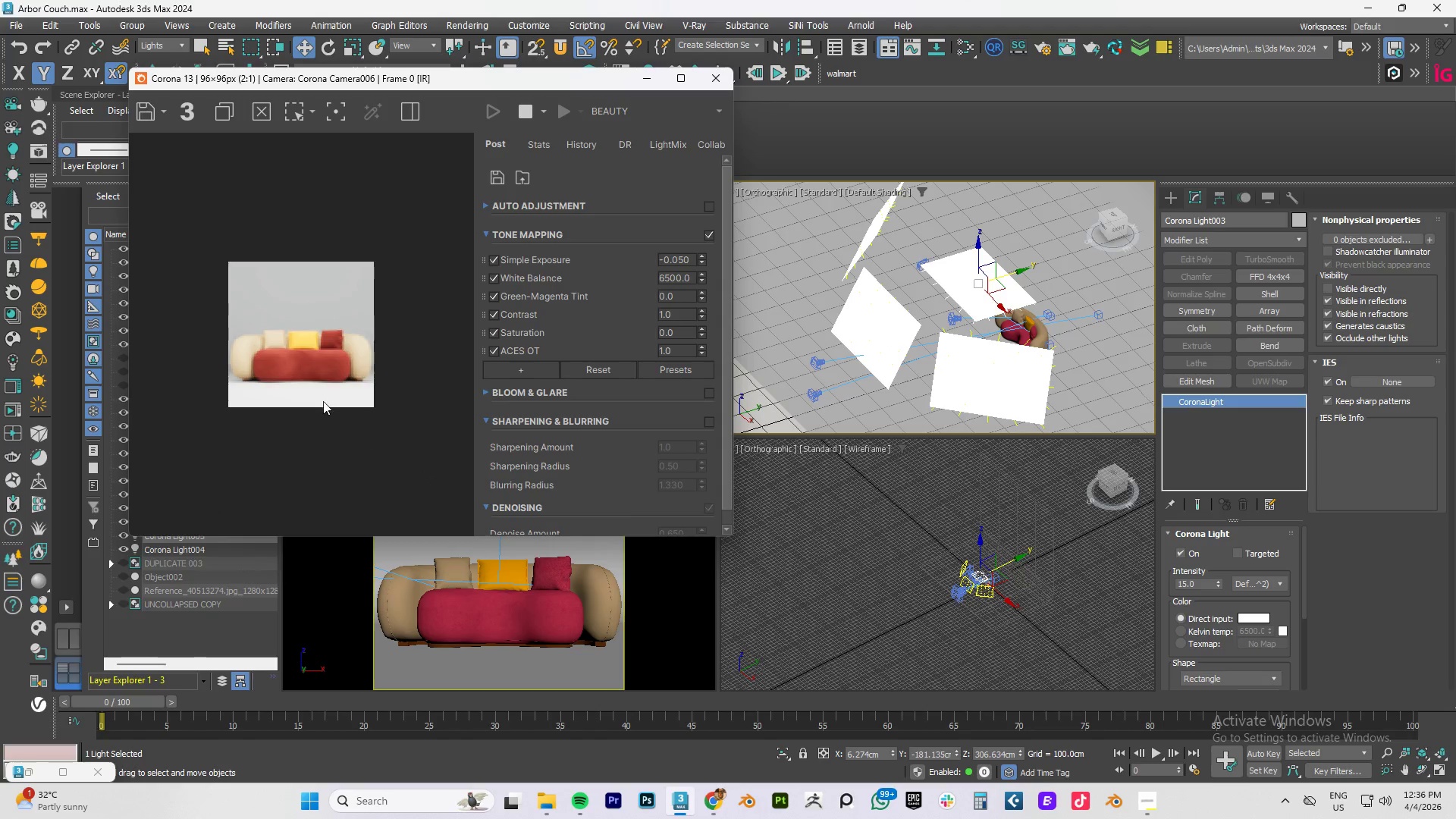 
scroll: coordinate [322, 392], scroll_direction: up, amount: 1.0
 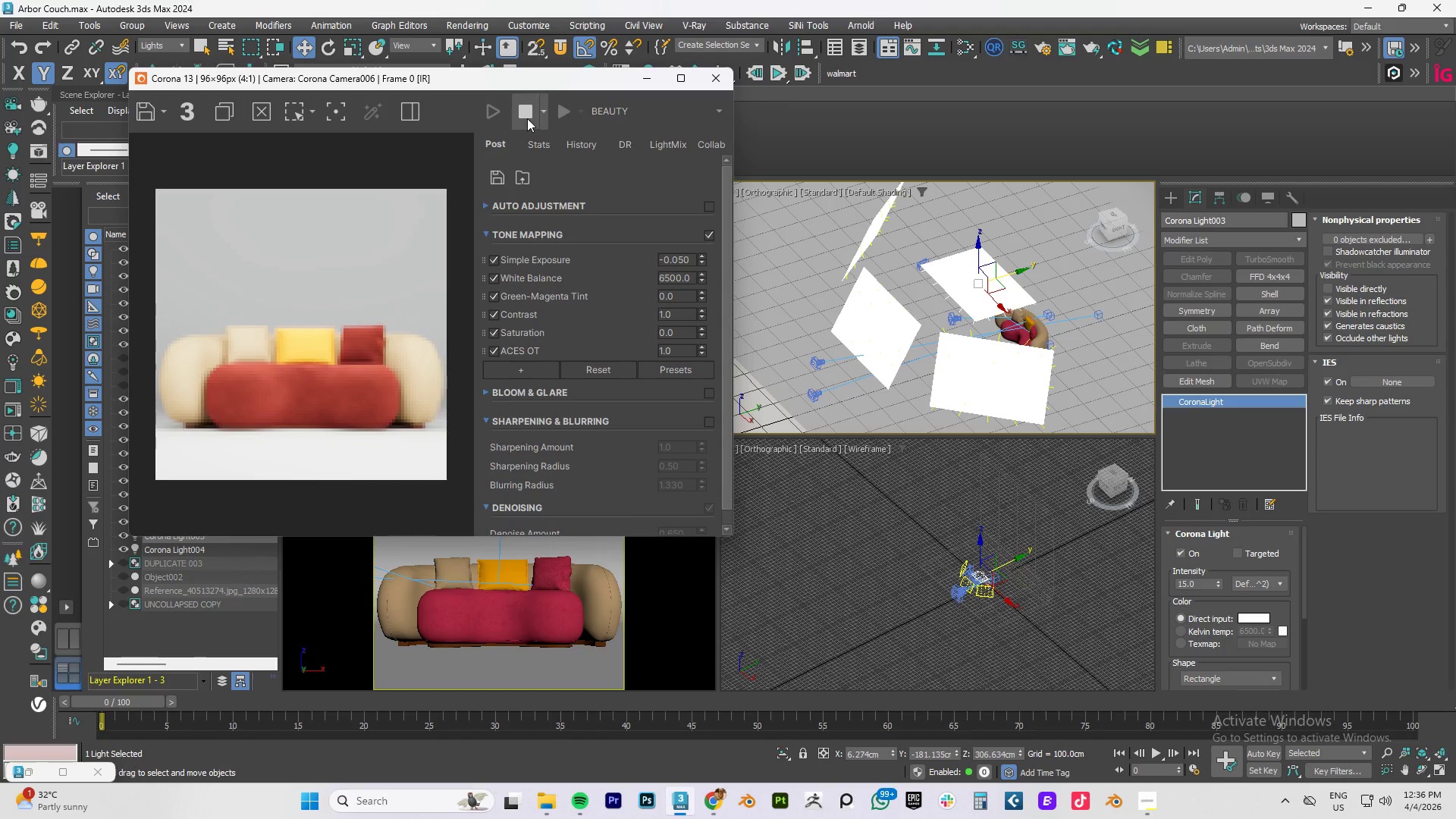 
left_click_drag(start_coordinate=[529, 82], to_coordinate=[591, 132])
 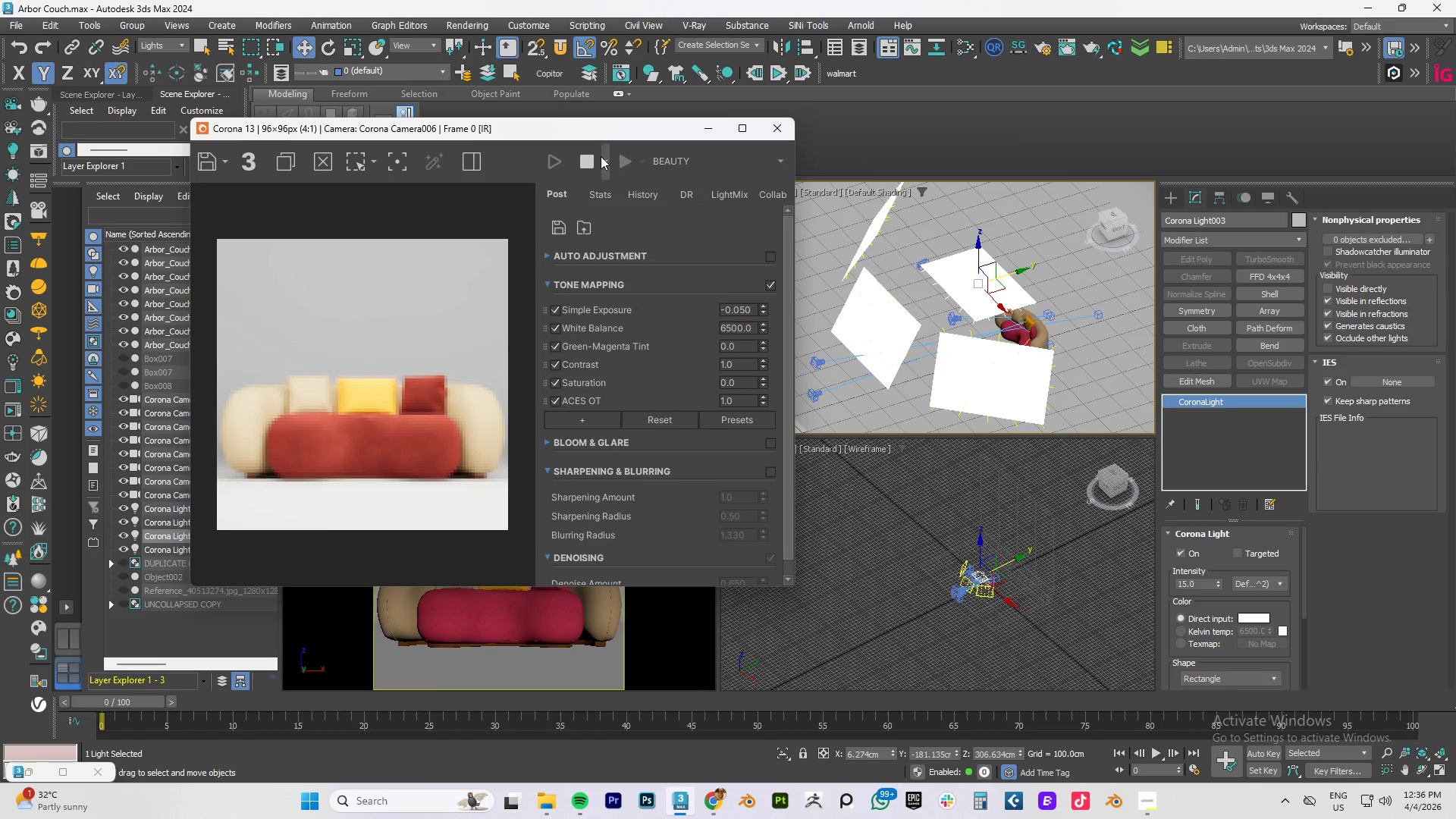 
left_click([592, 159])
 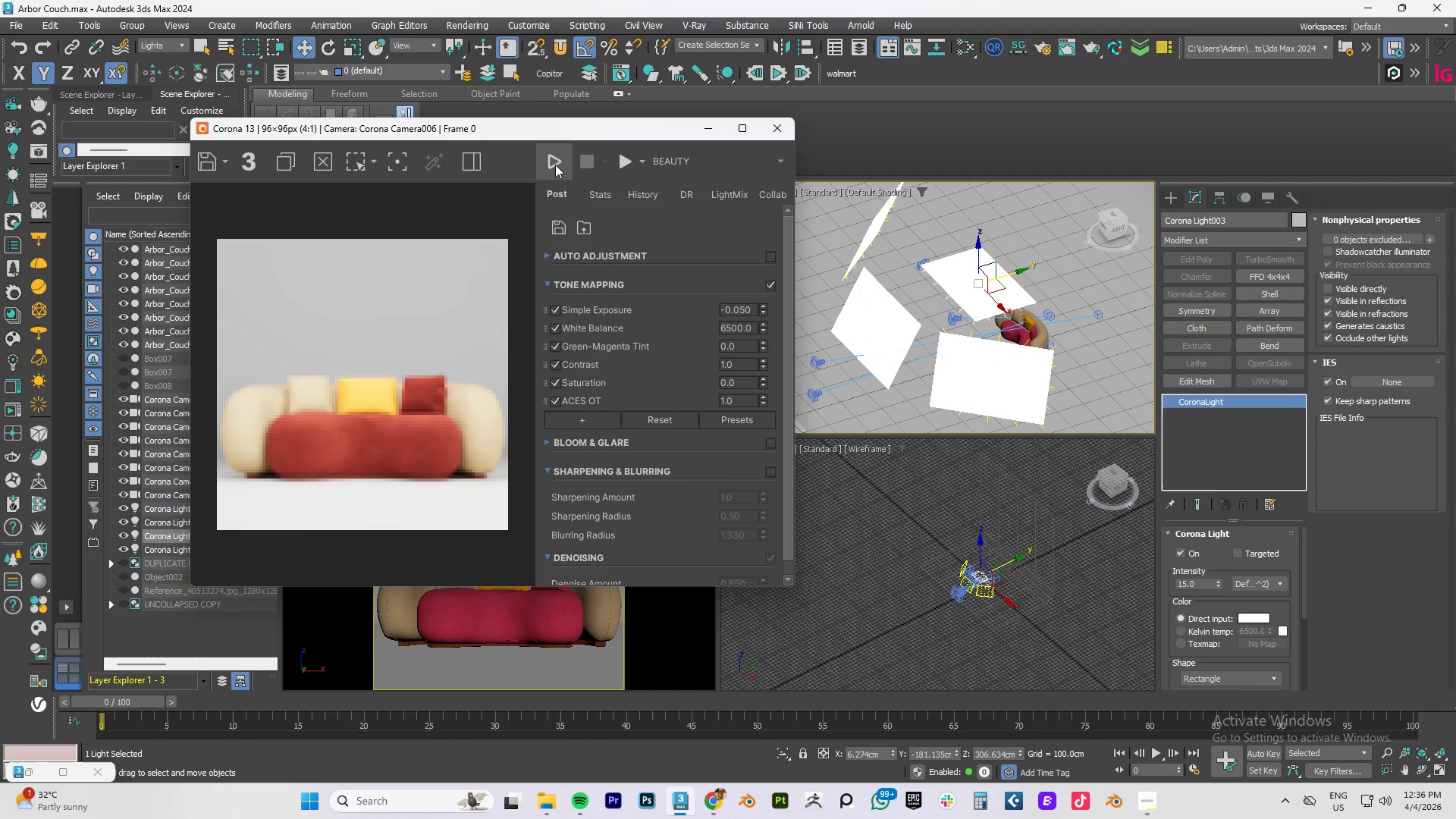 
left_click([551, 165])
 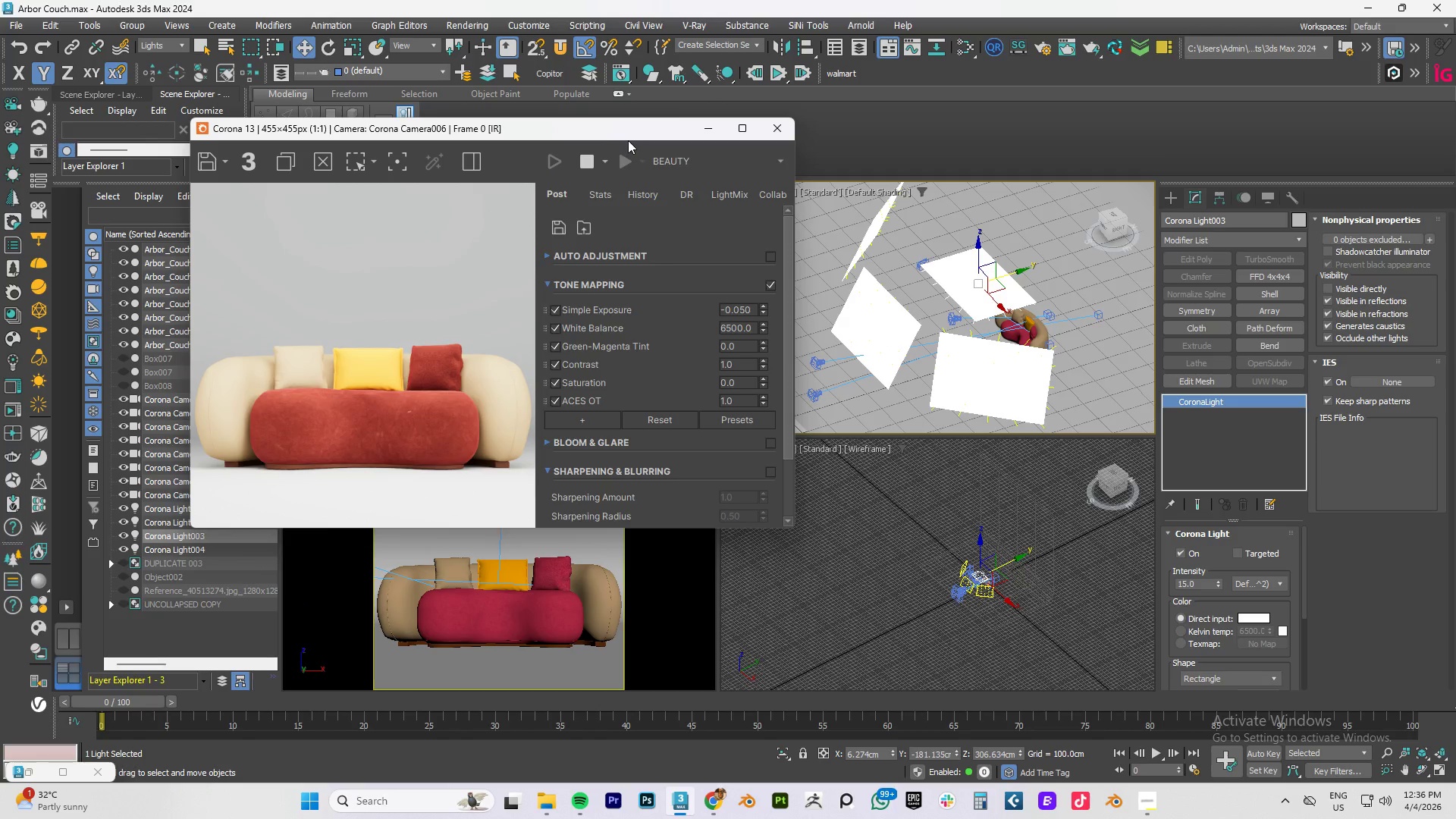 
wait(5.75)
 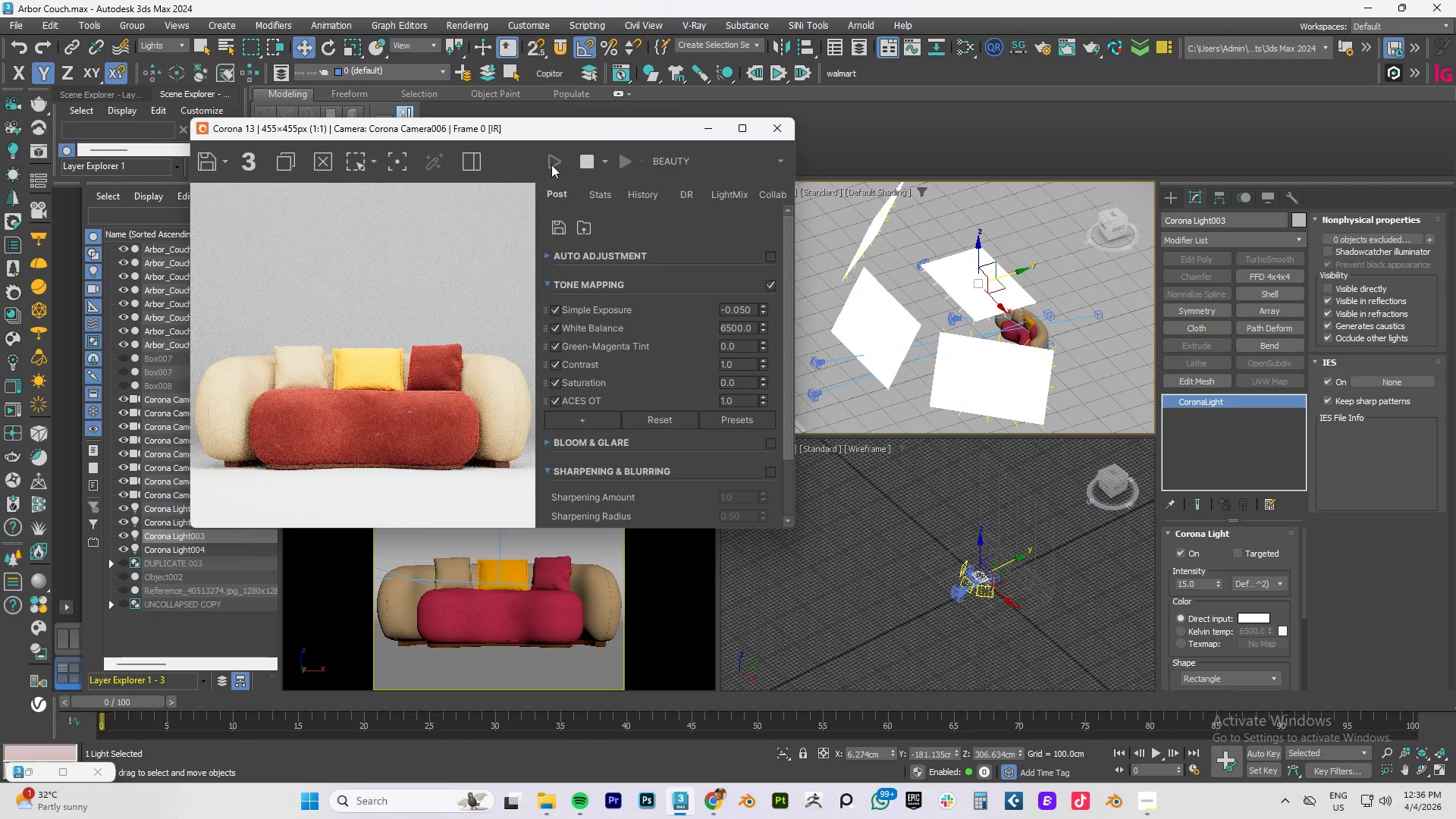 
left_click([1151, 792])